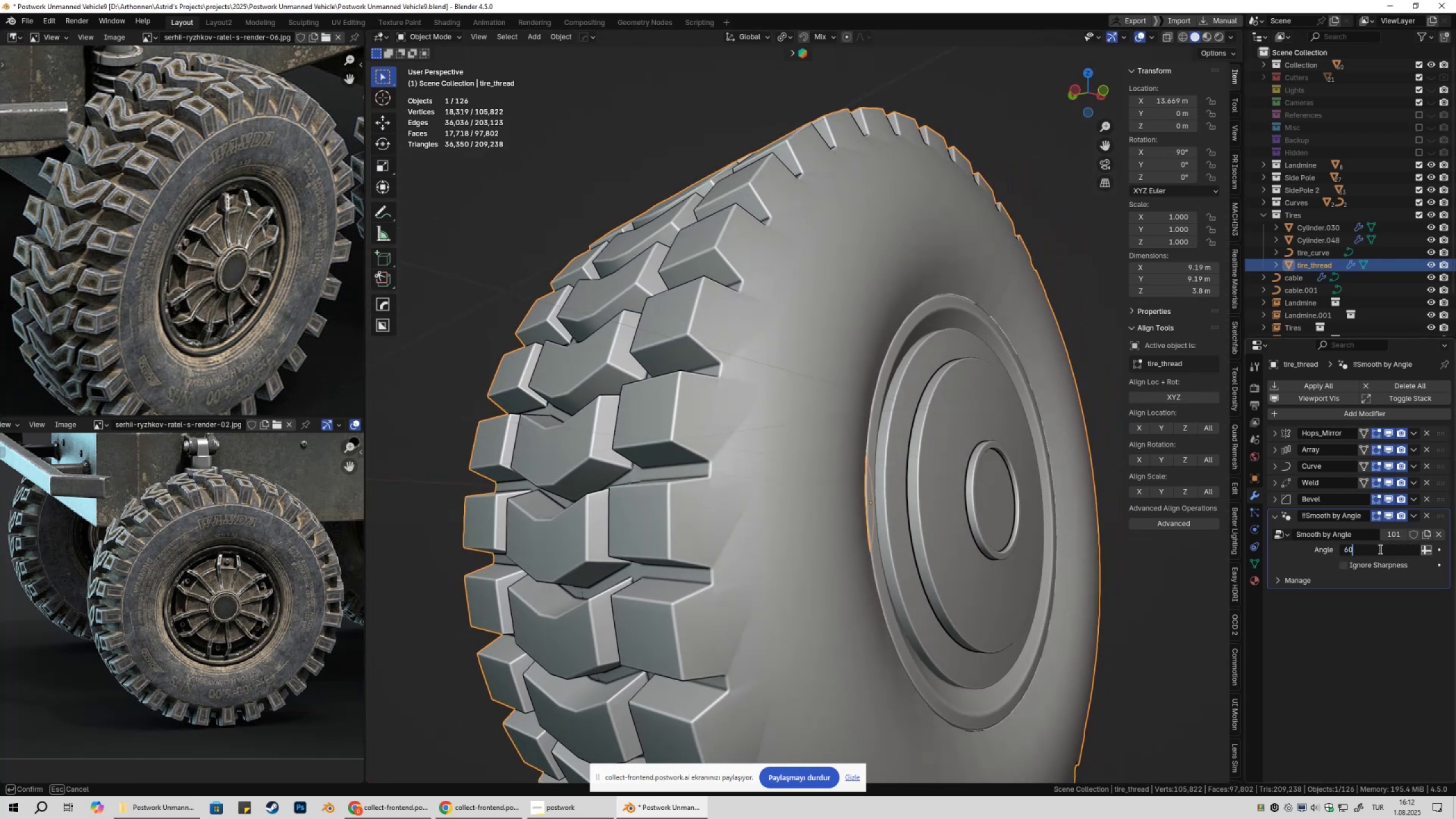 
key(NumpadEnter)
 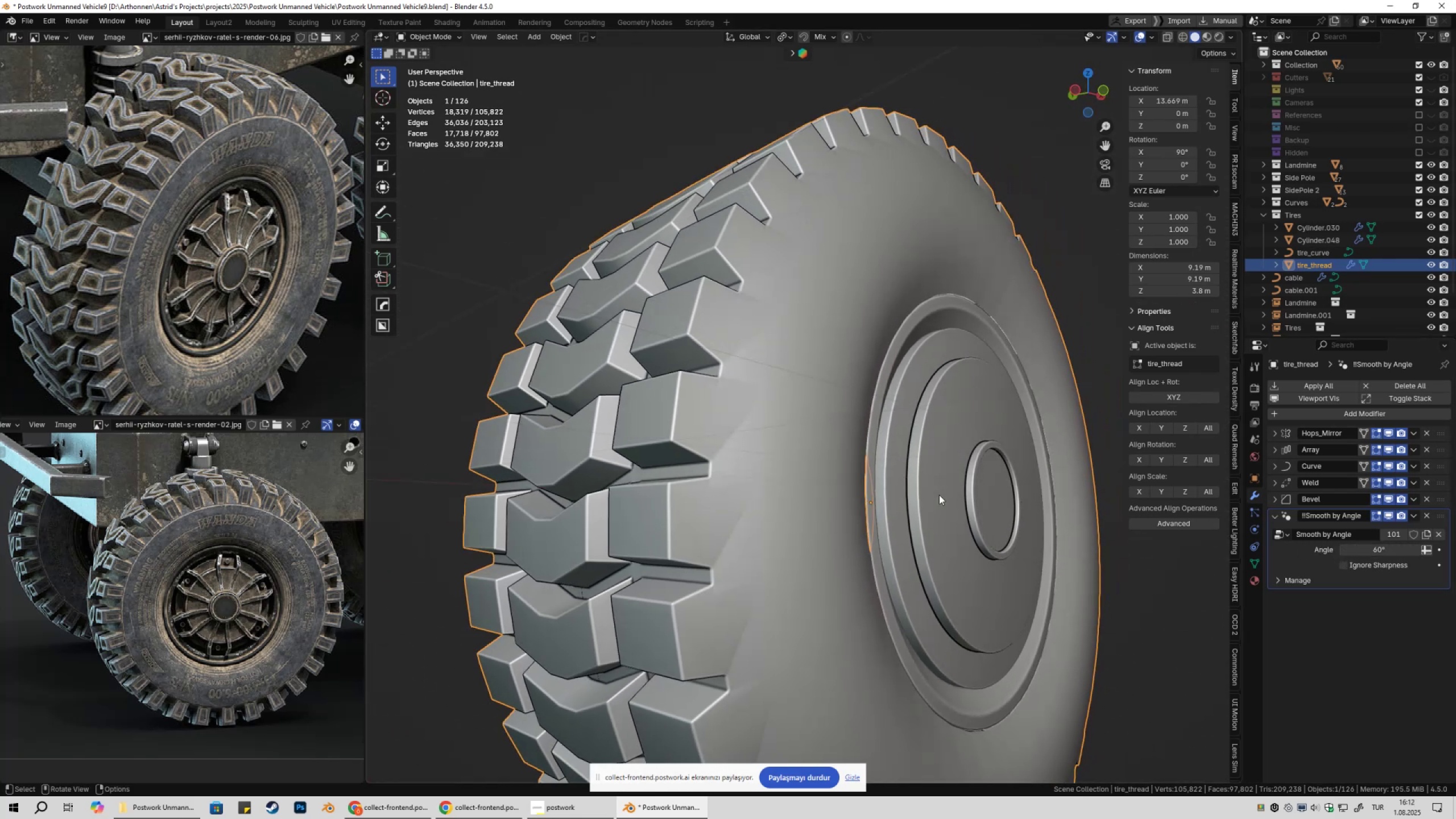 
scroll: coordinate [891, 479], scroll_direction: up, amount: 1.0
 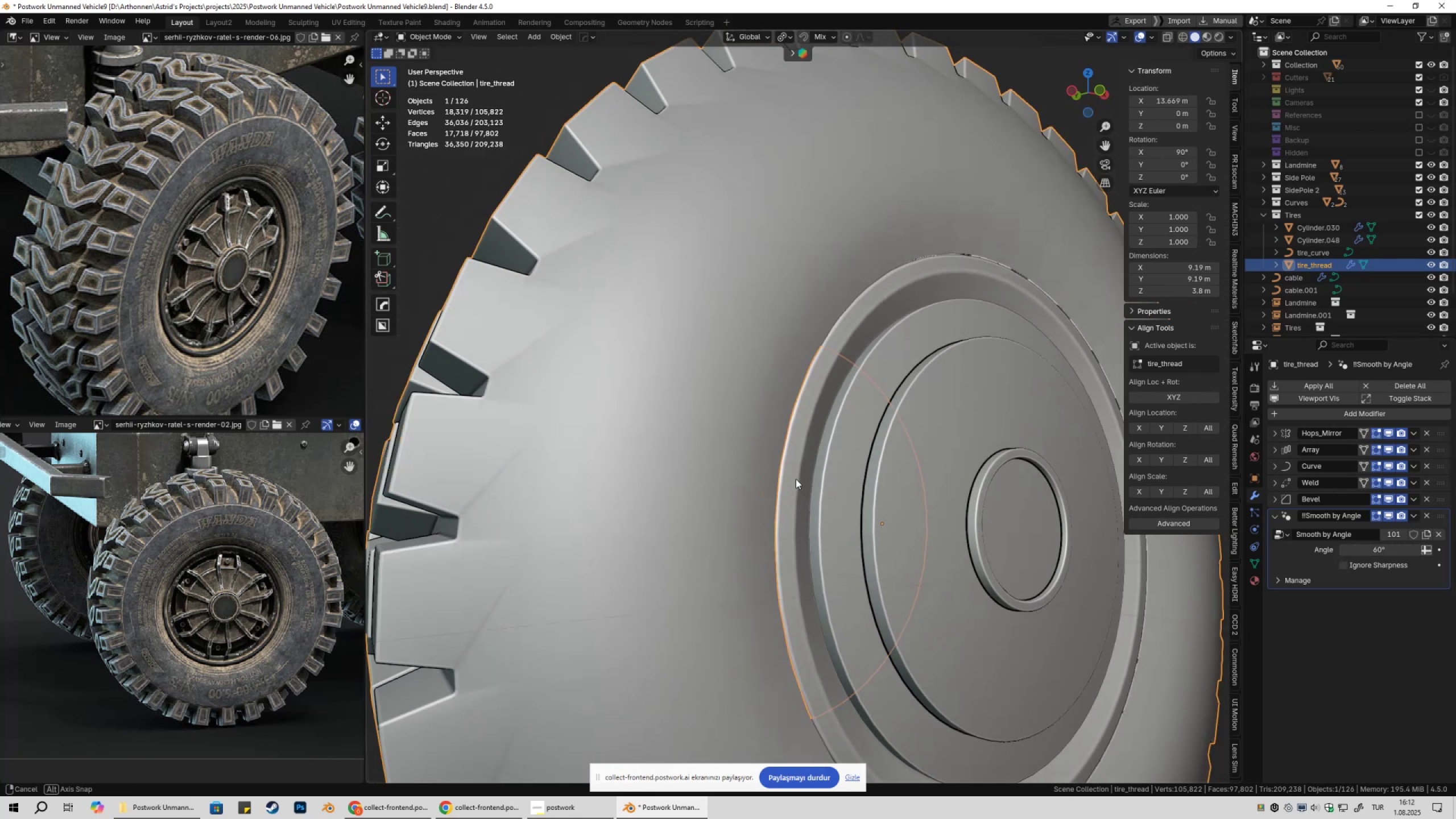 
key(Tab)
 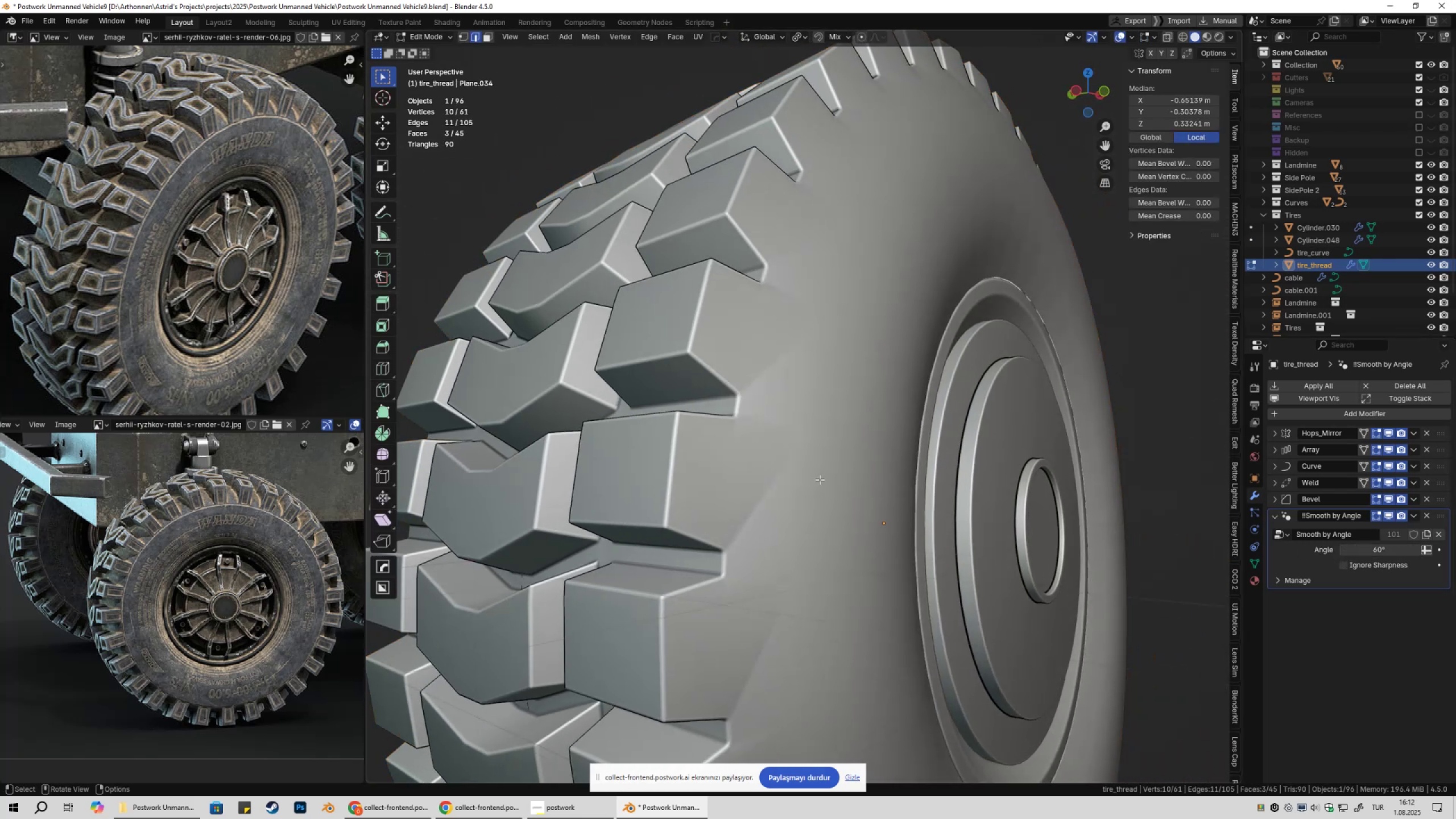 
key(Tab)
 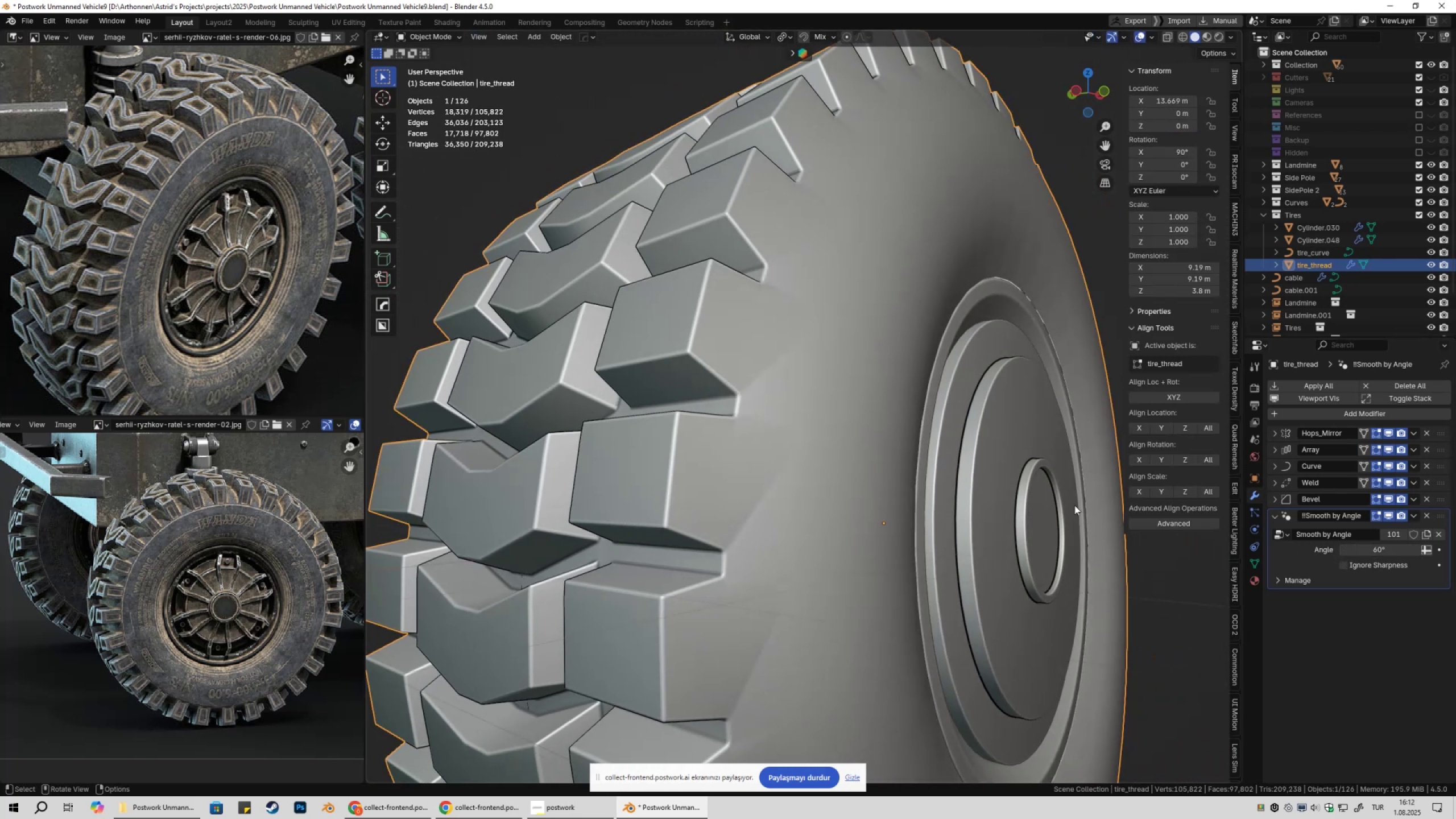 
scroll: coordinate [922, 449], scroll_direction: down, amount: 2.0
 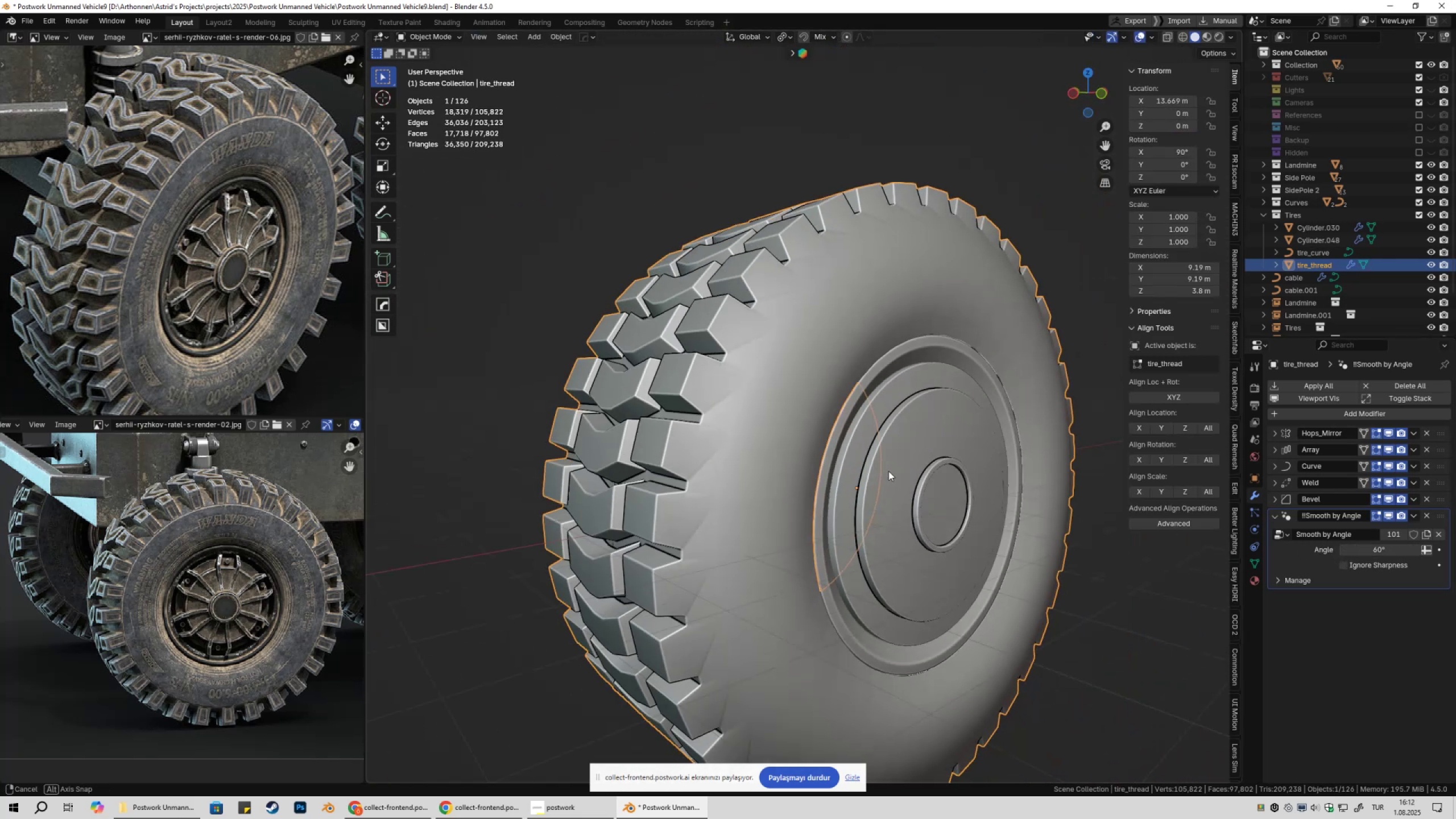 
key(Tab)
 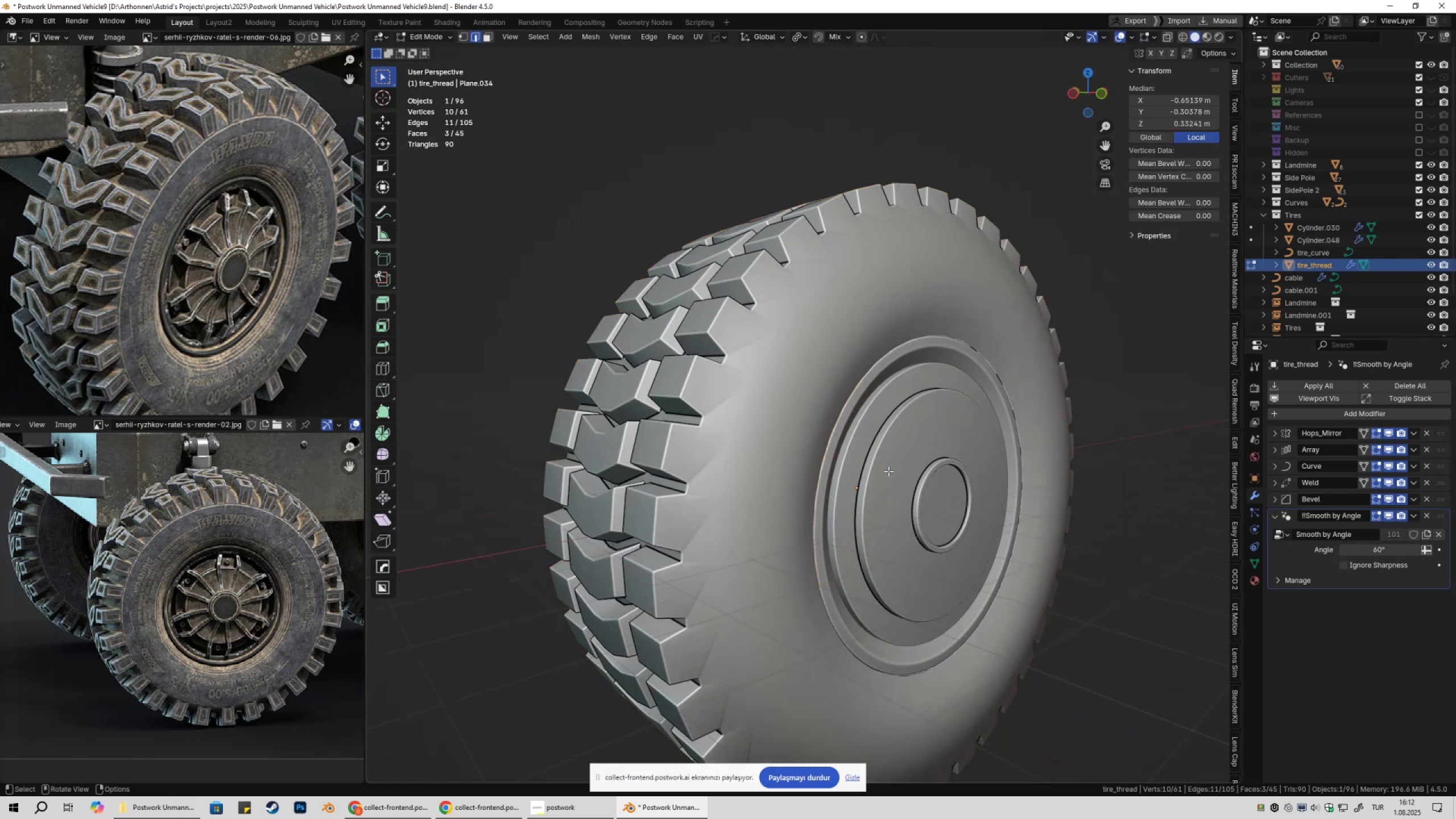 
key(Tab)
 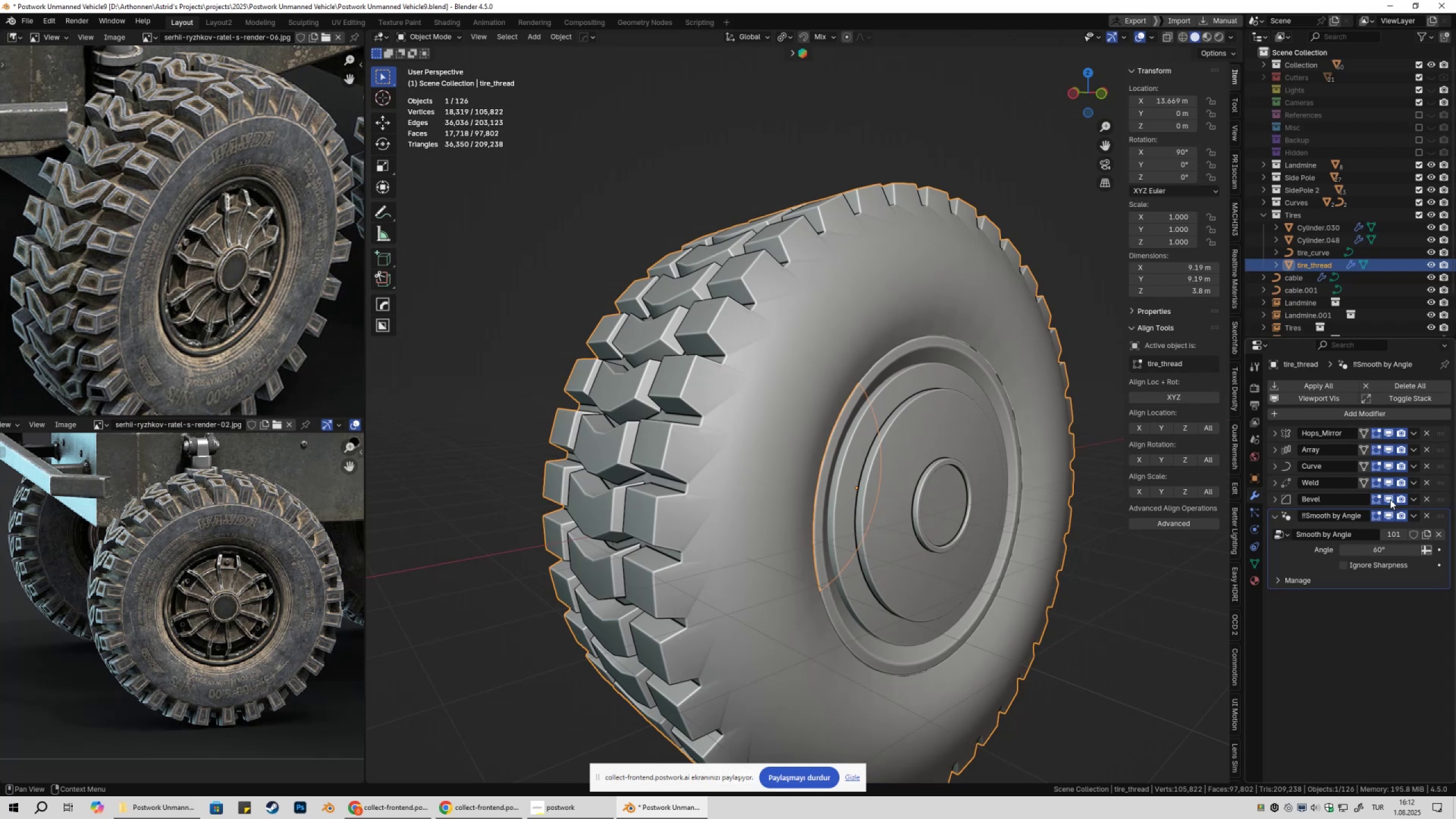 
double_click([1389, 499])
 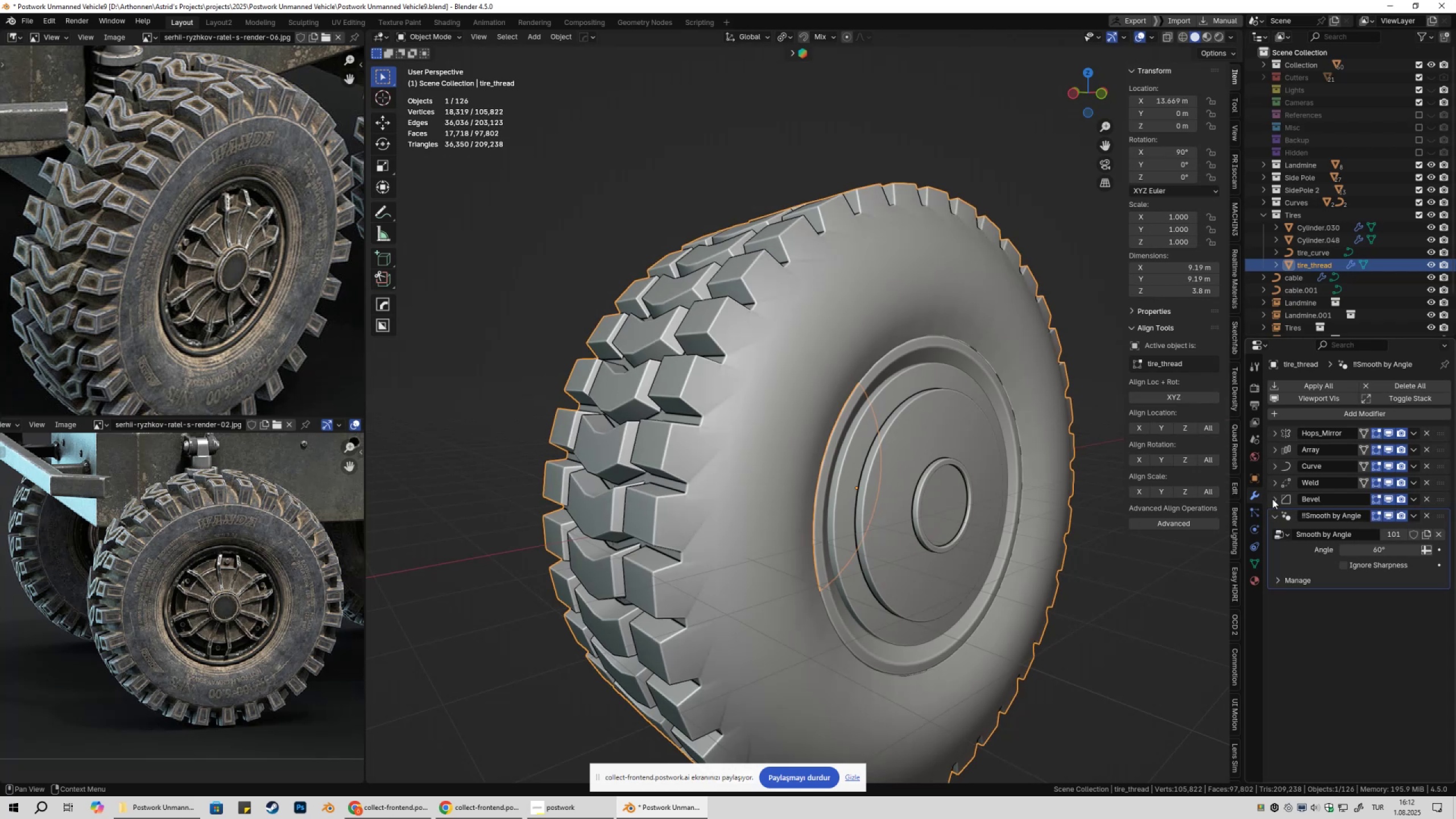 
left_click([1272, 499])
 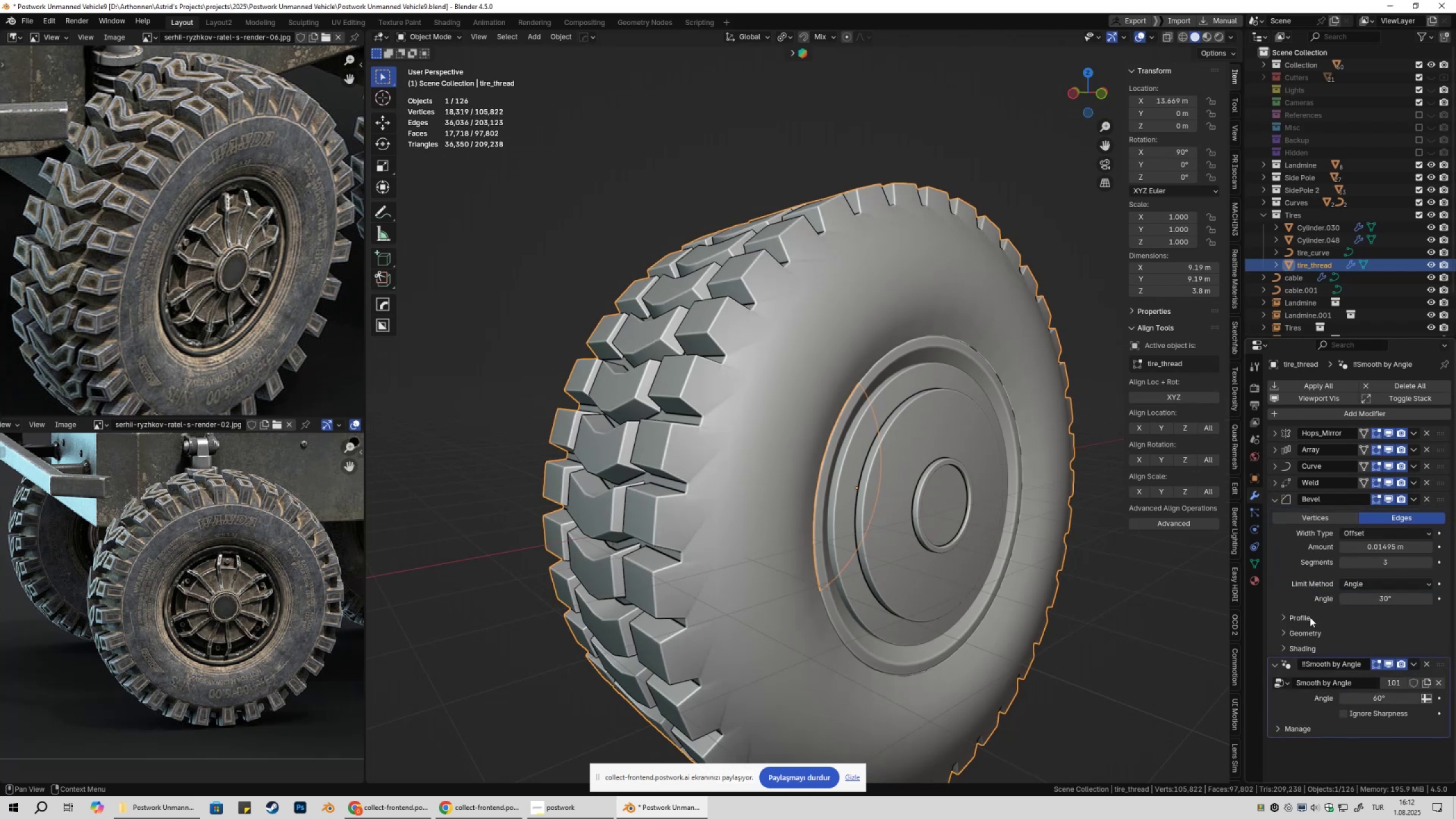 
left_click([1293, 614])
 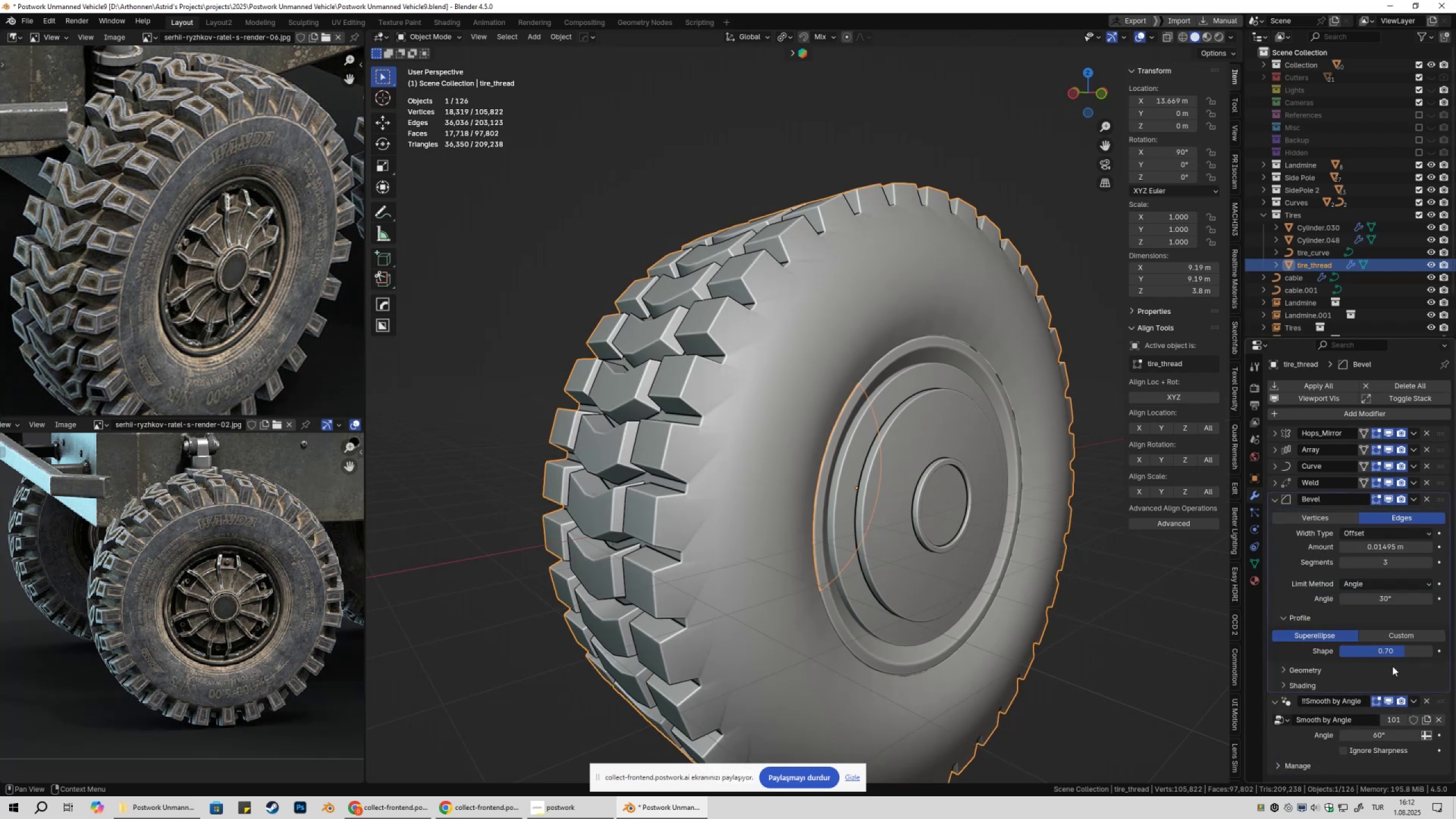 
left_click([1407, 653])
 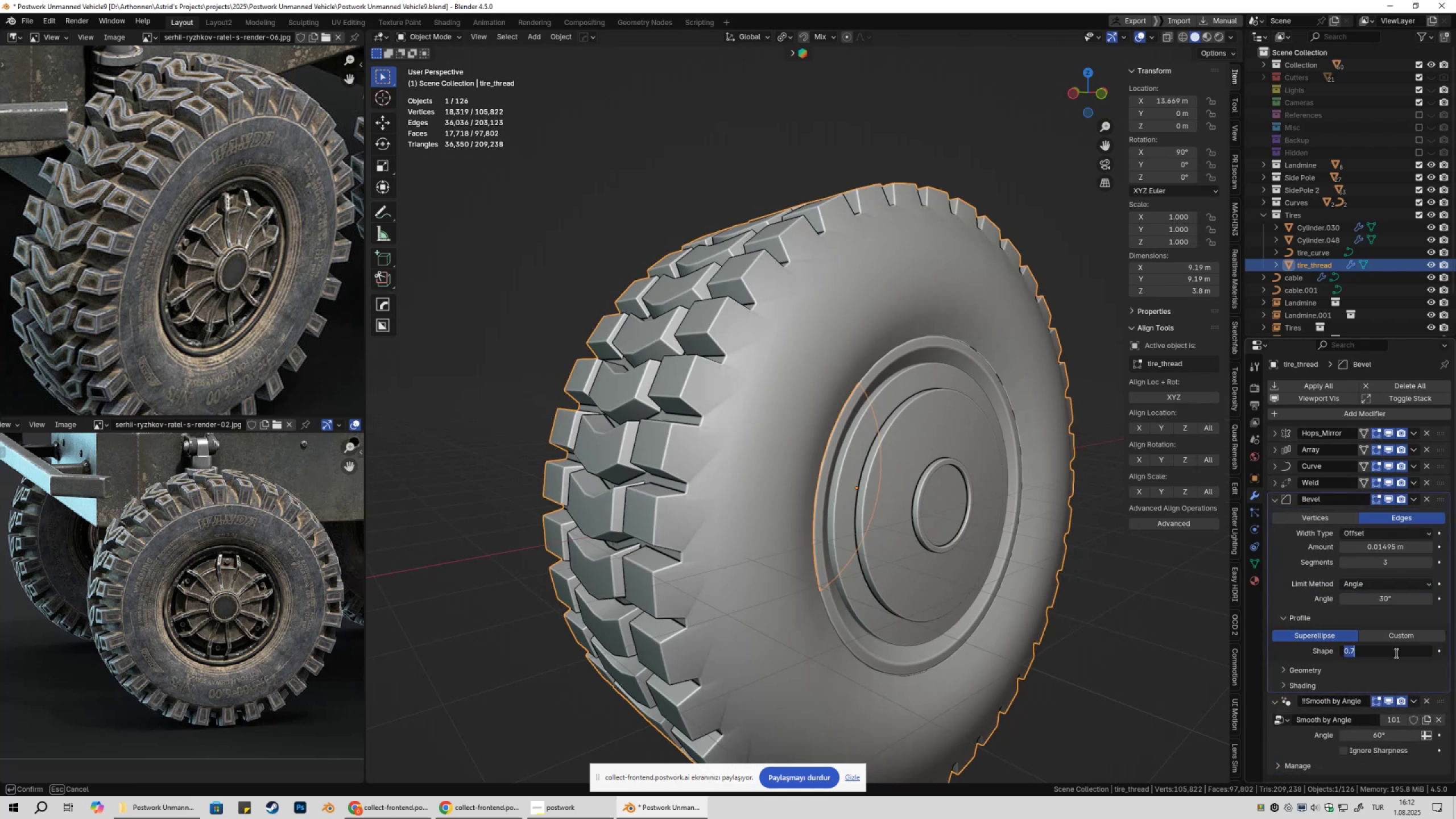 
key(NumpadDecimal)
 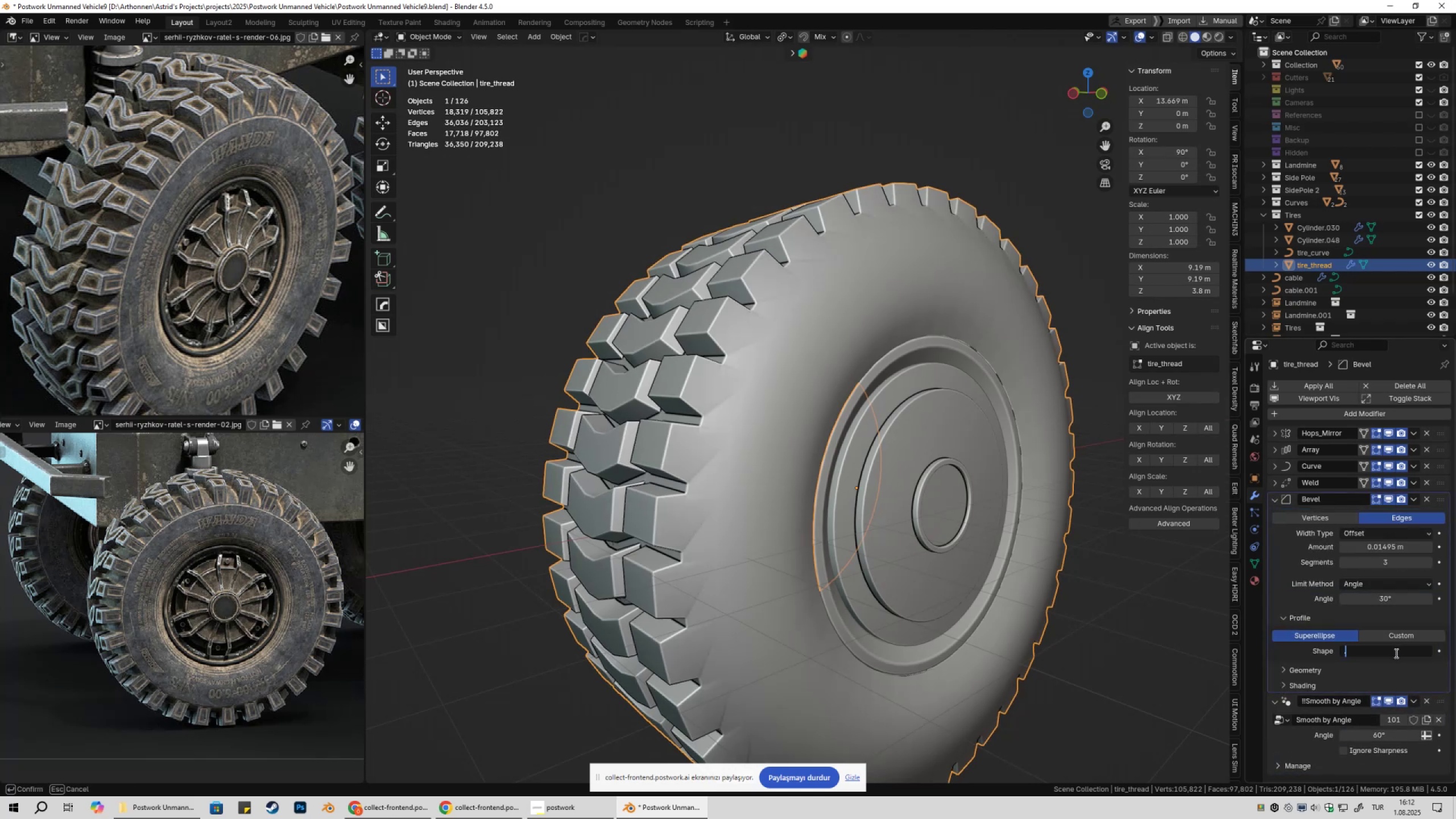 
key(Numpad5)
 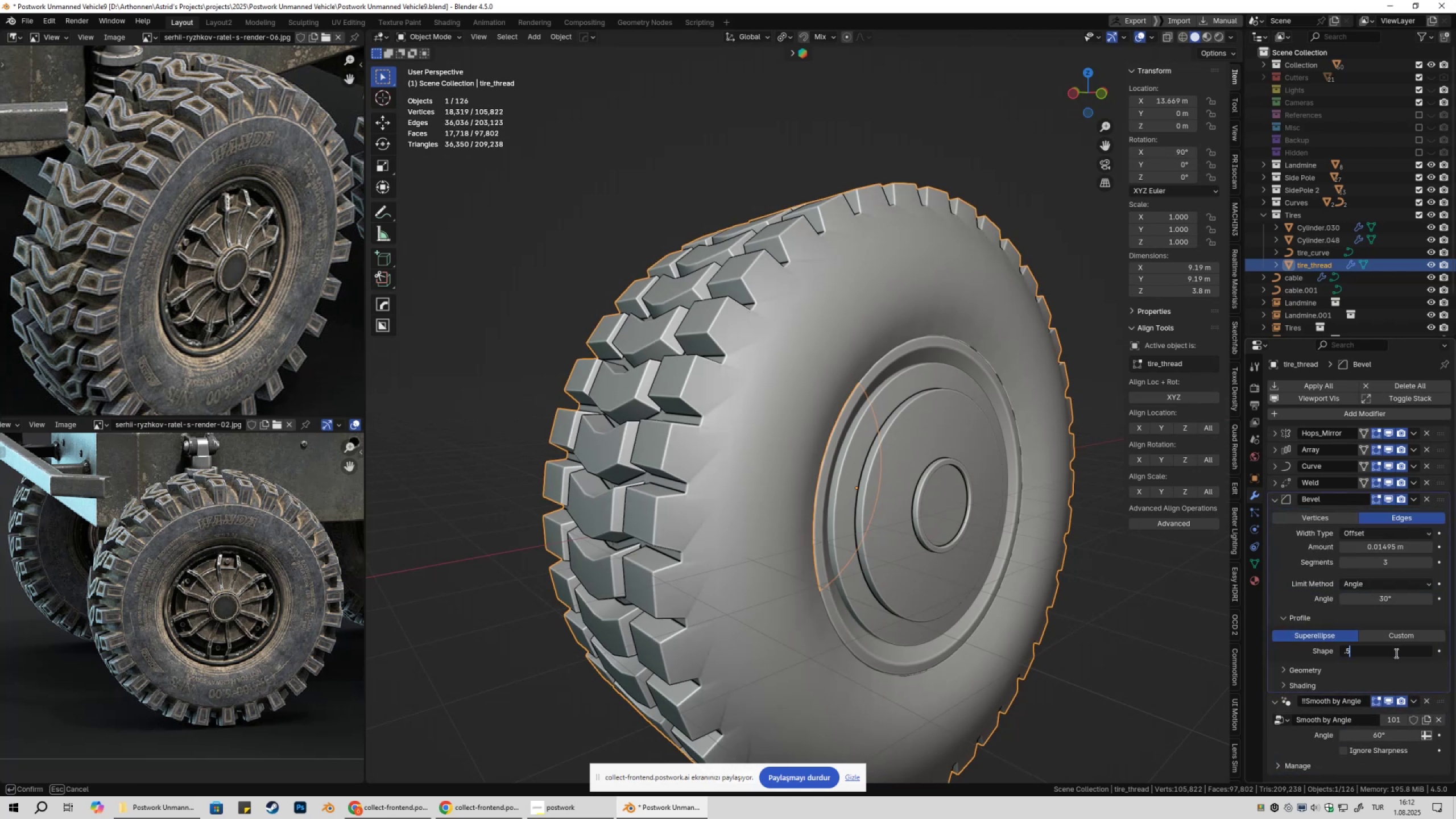 
key(NumpadEnter)
 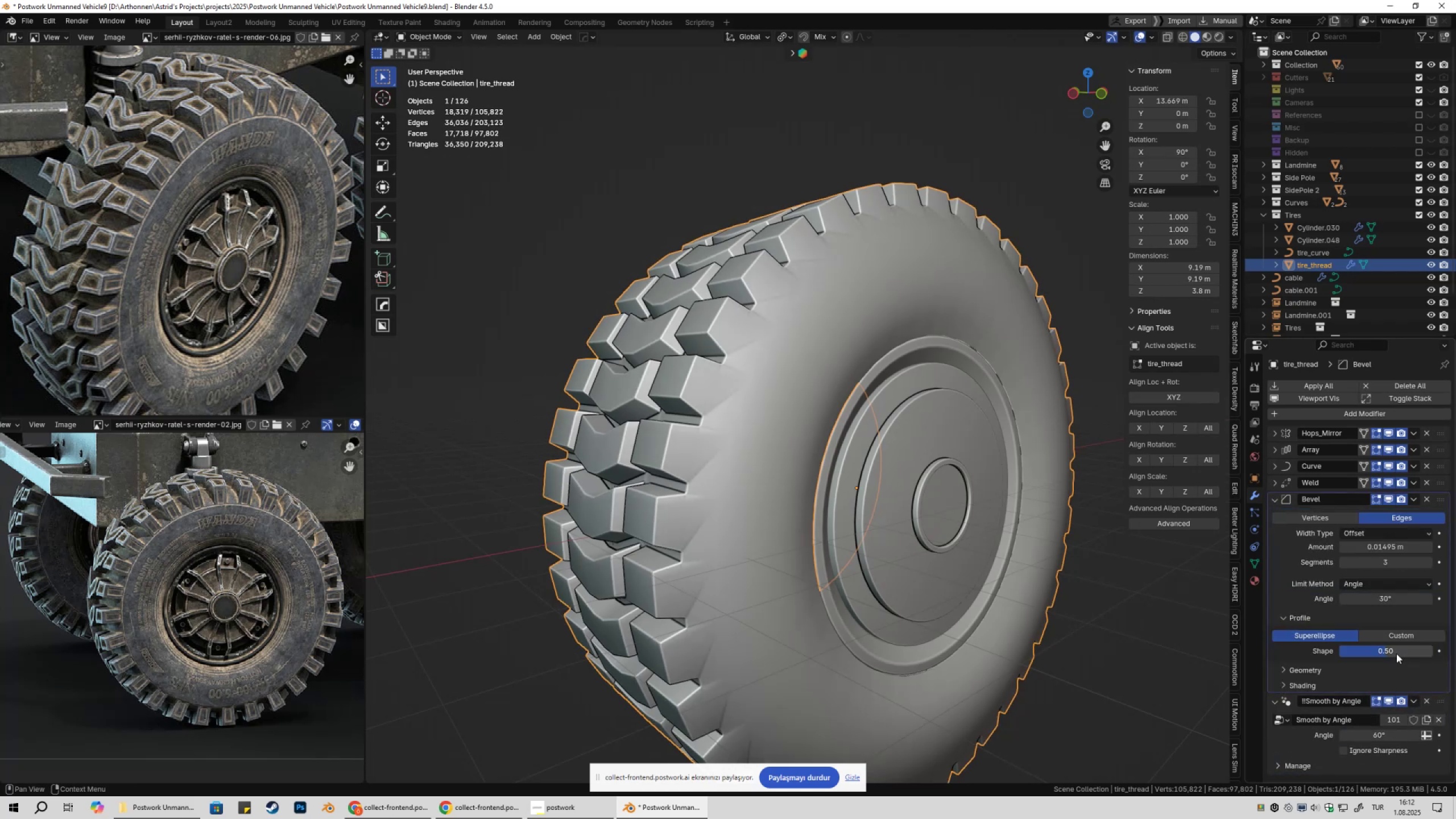 
left_click([1396, 653])
 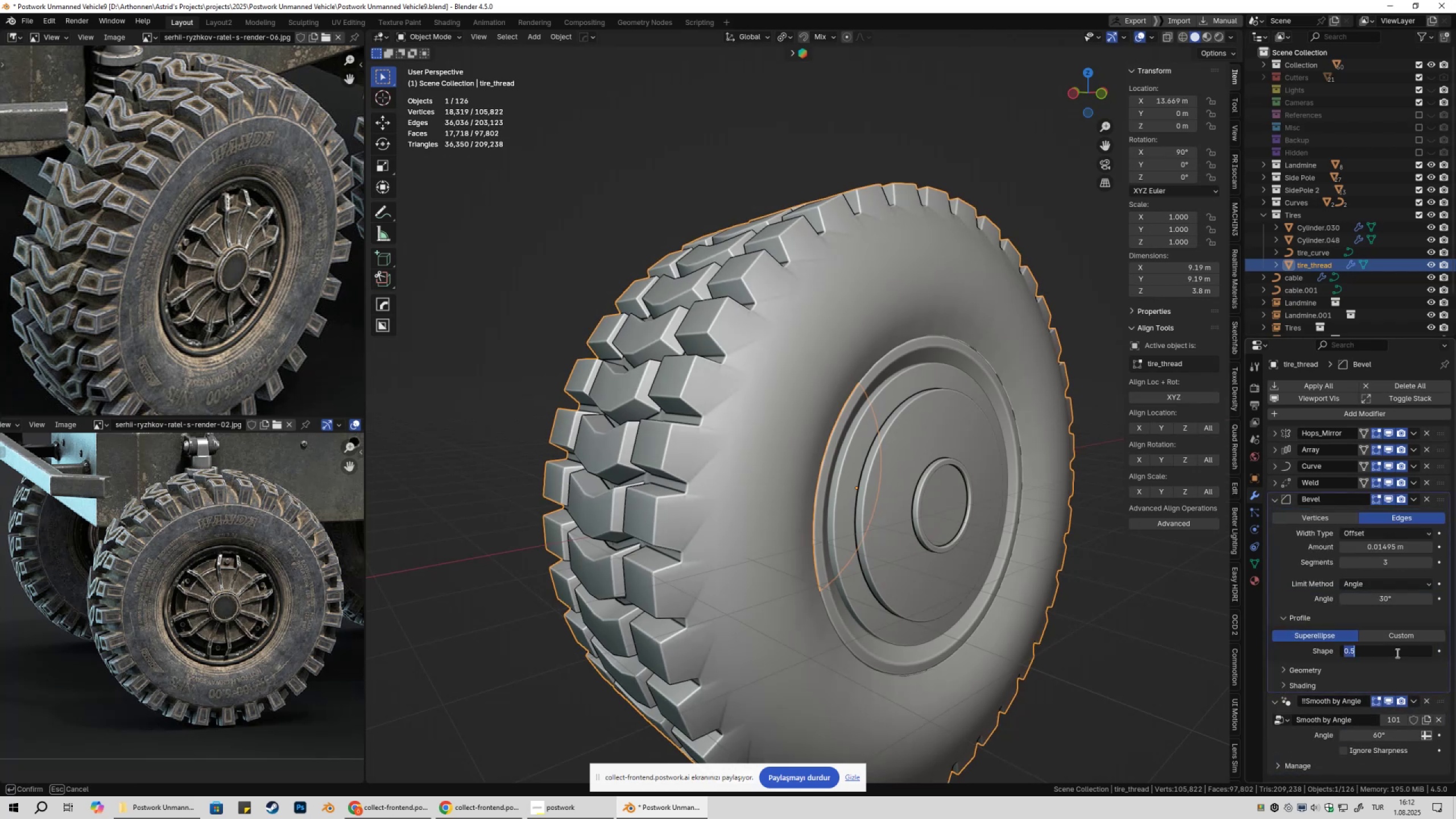 
key(NumpadDecimal)
 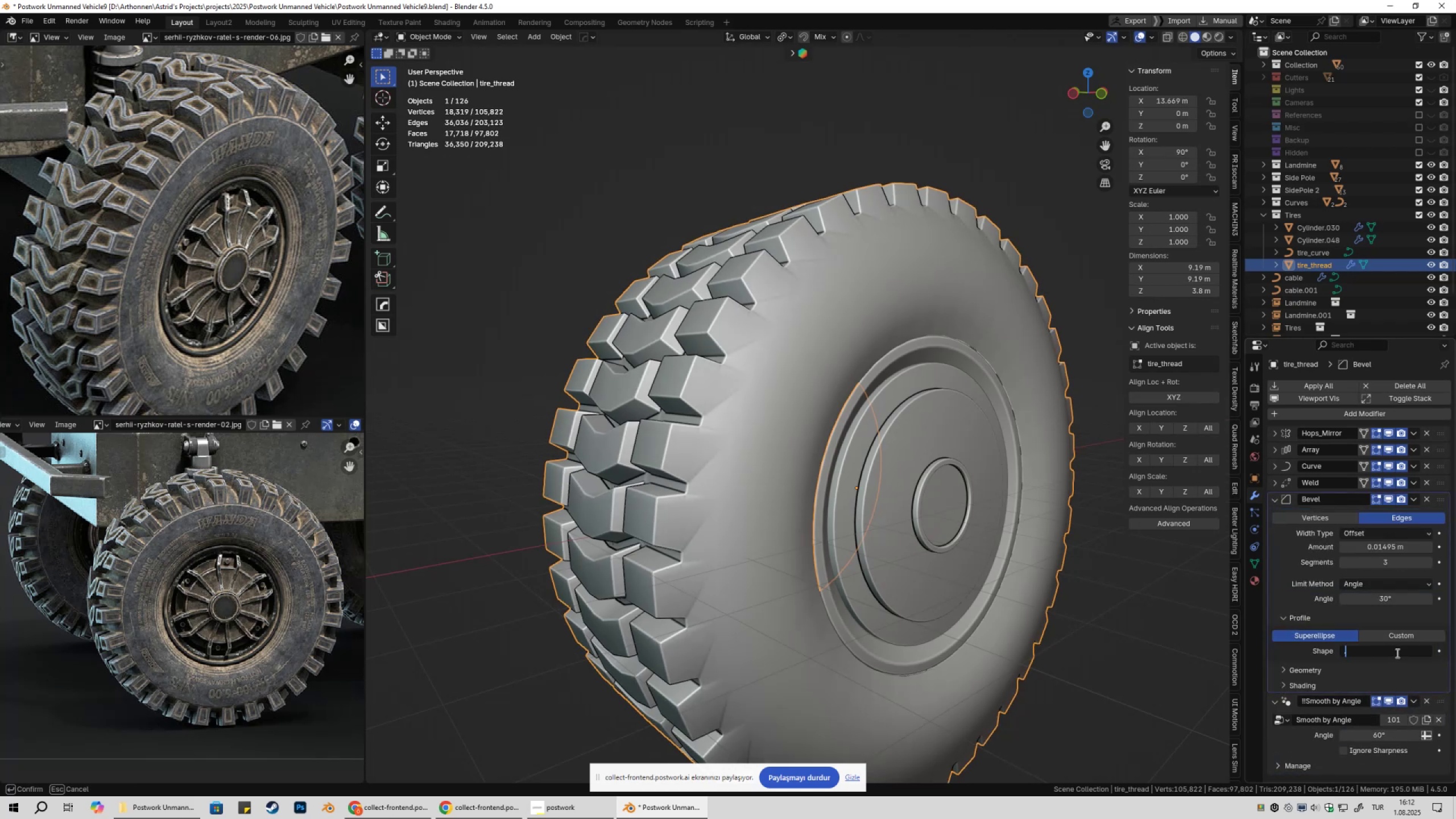 
key(Numpad7)
 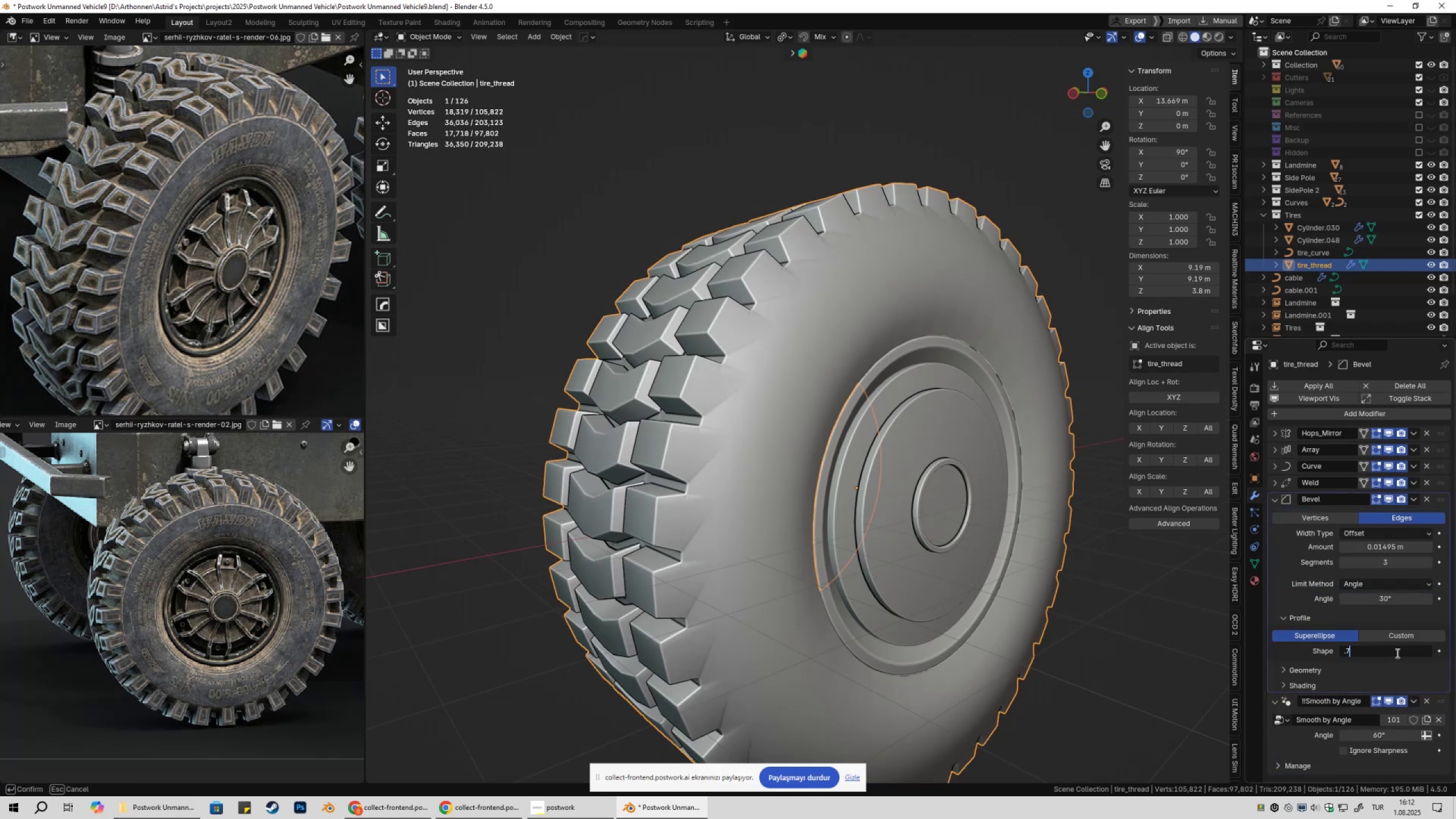 
key(NumpadEnter)
 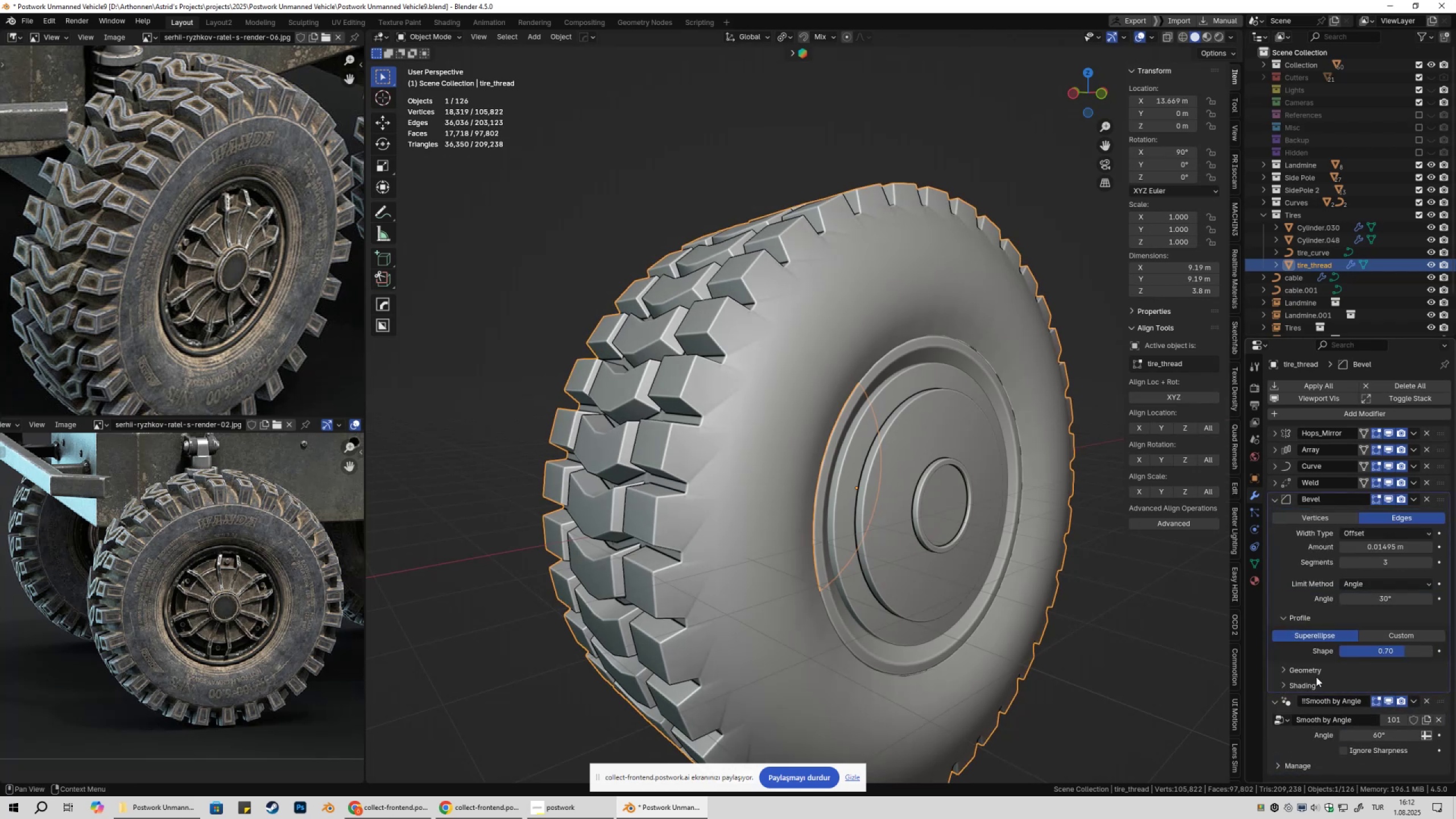 
left_click([1307, 672])
 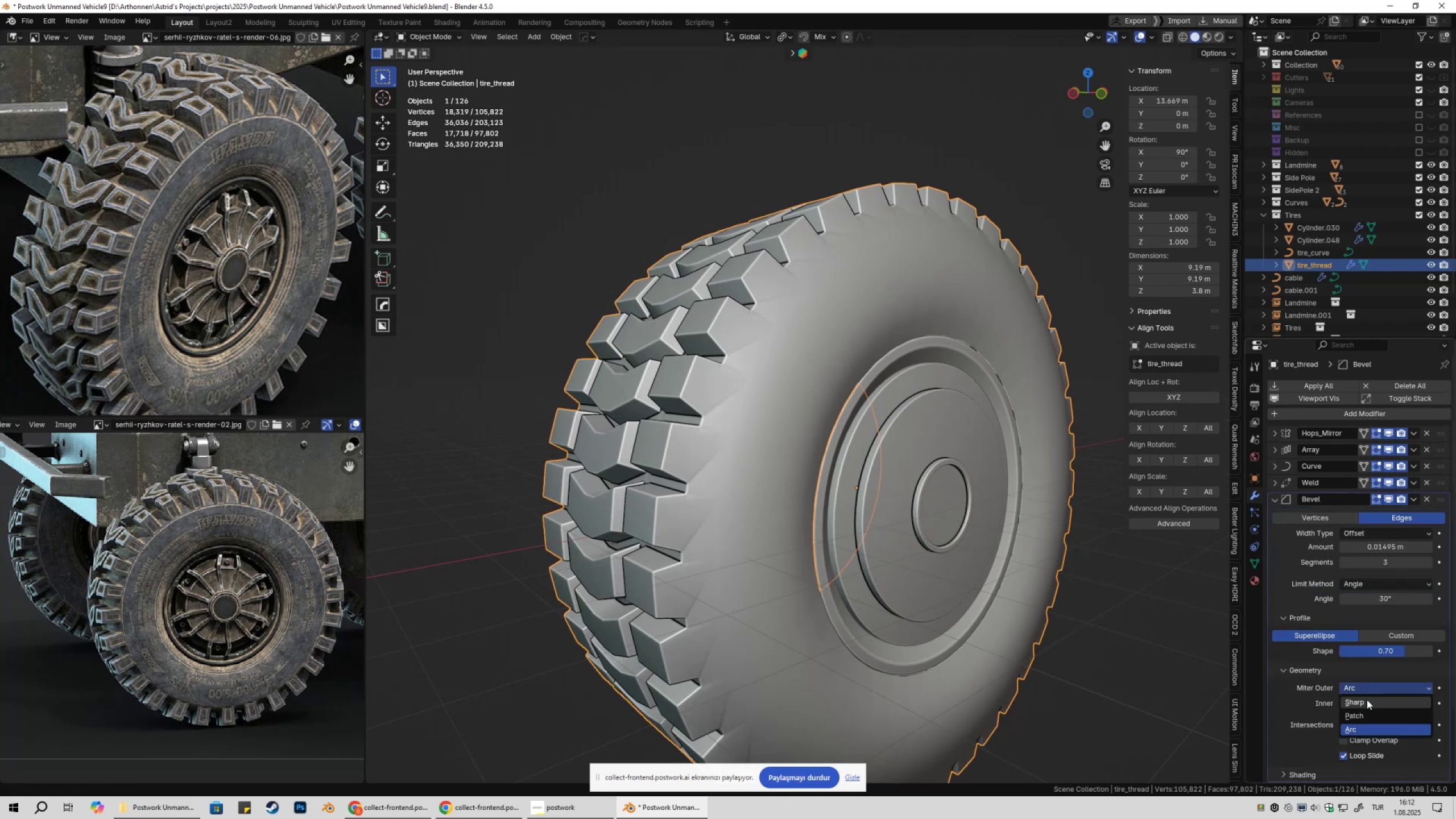 
left_click([1367, 700])
 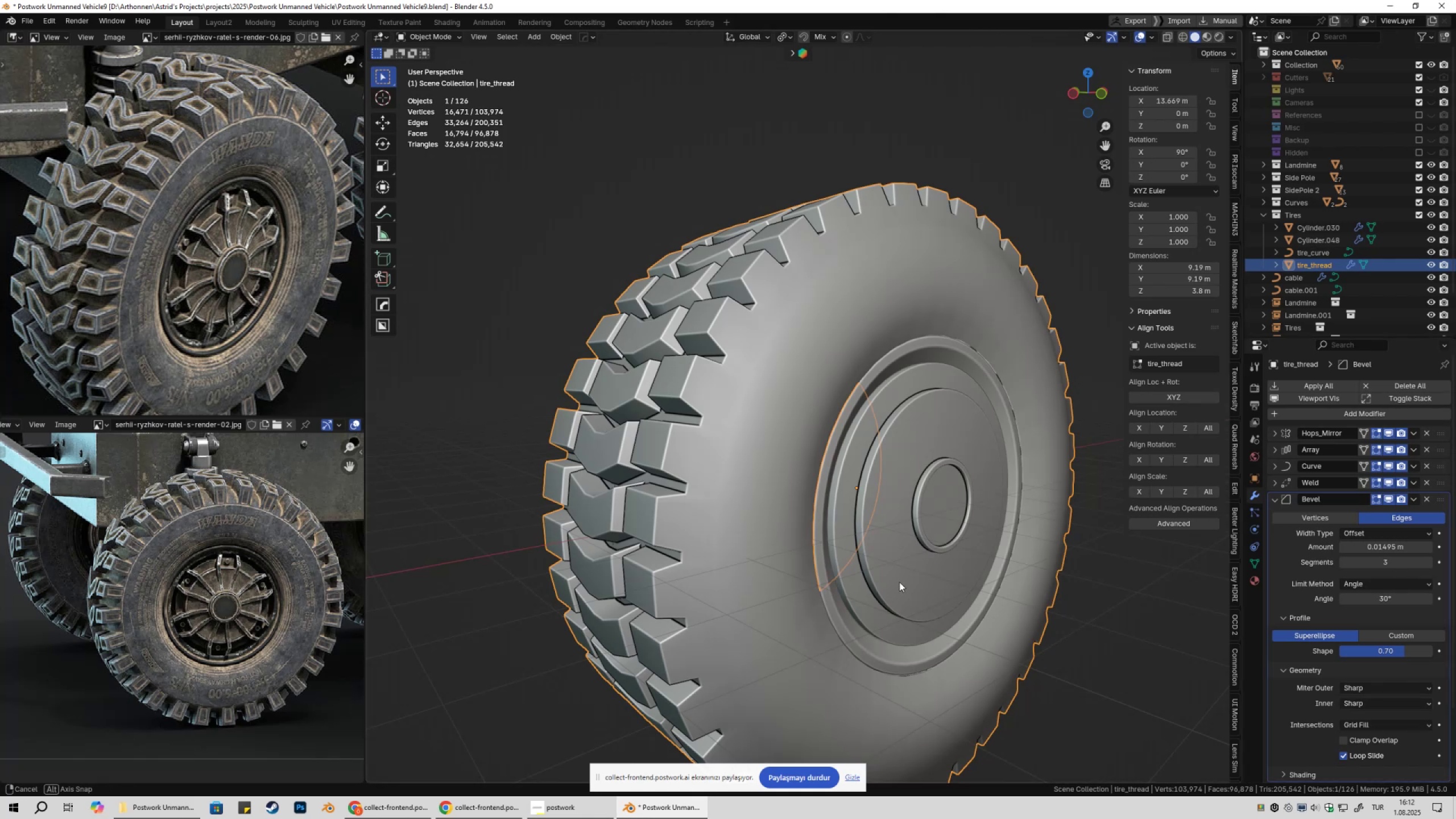 
scroll: coordinate [972, 586], scroll_direction: up, amount: 3.0
 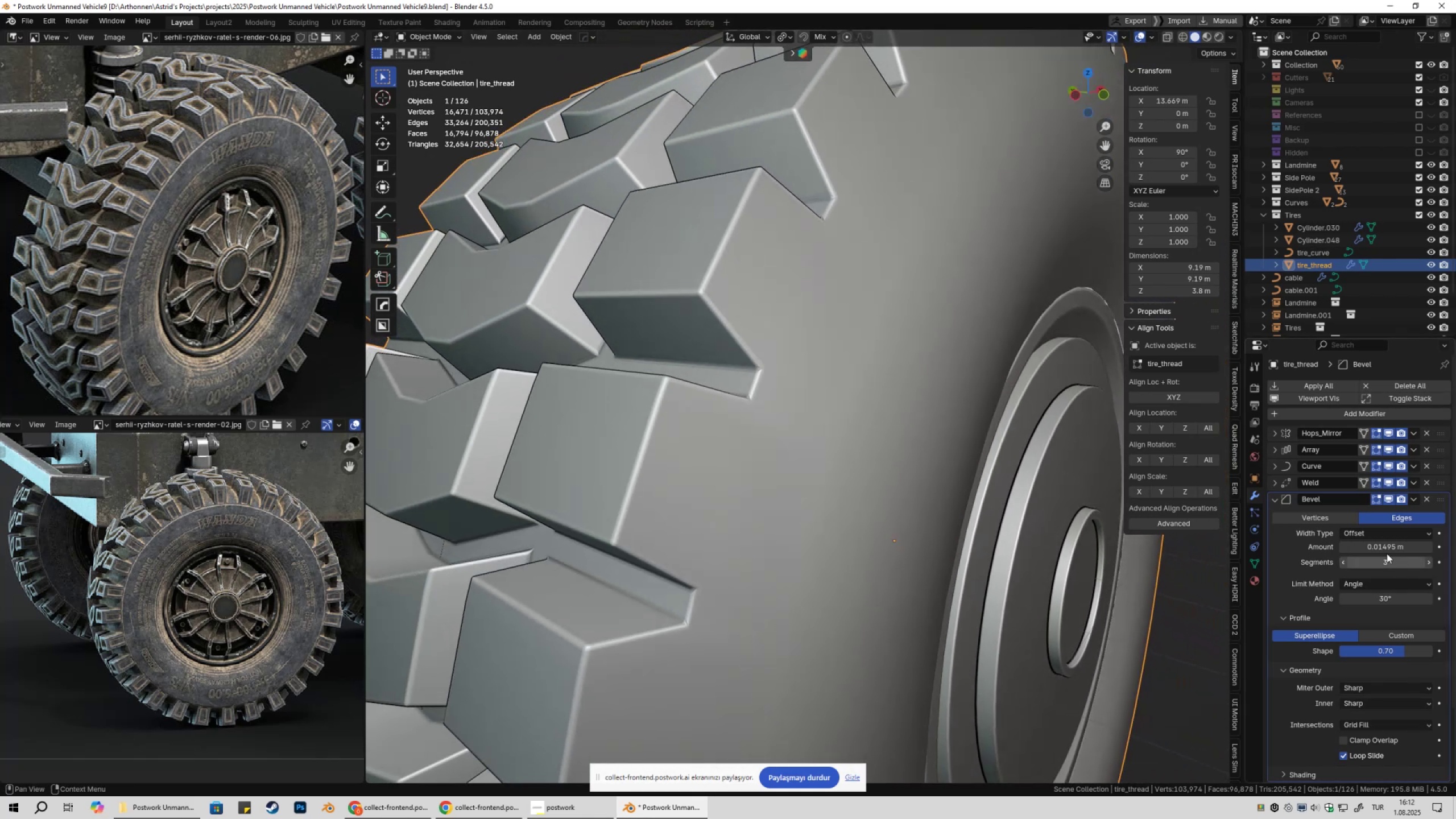 
double_click([1388, 501])
 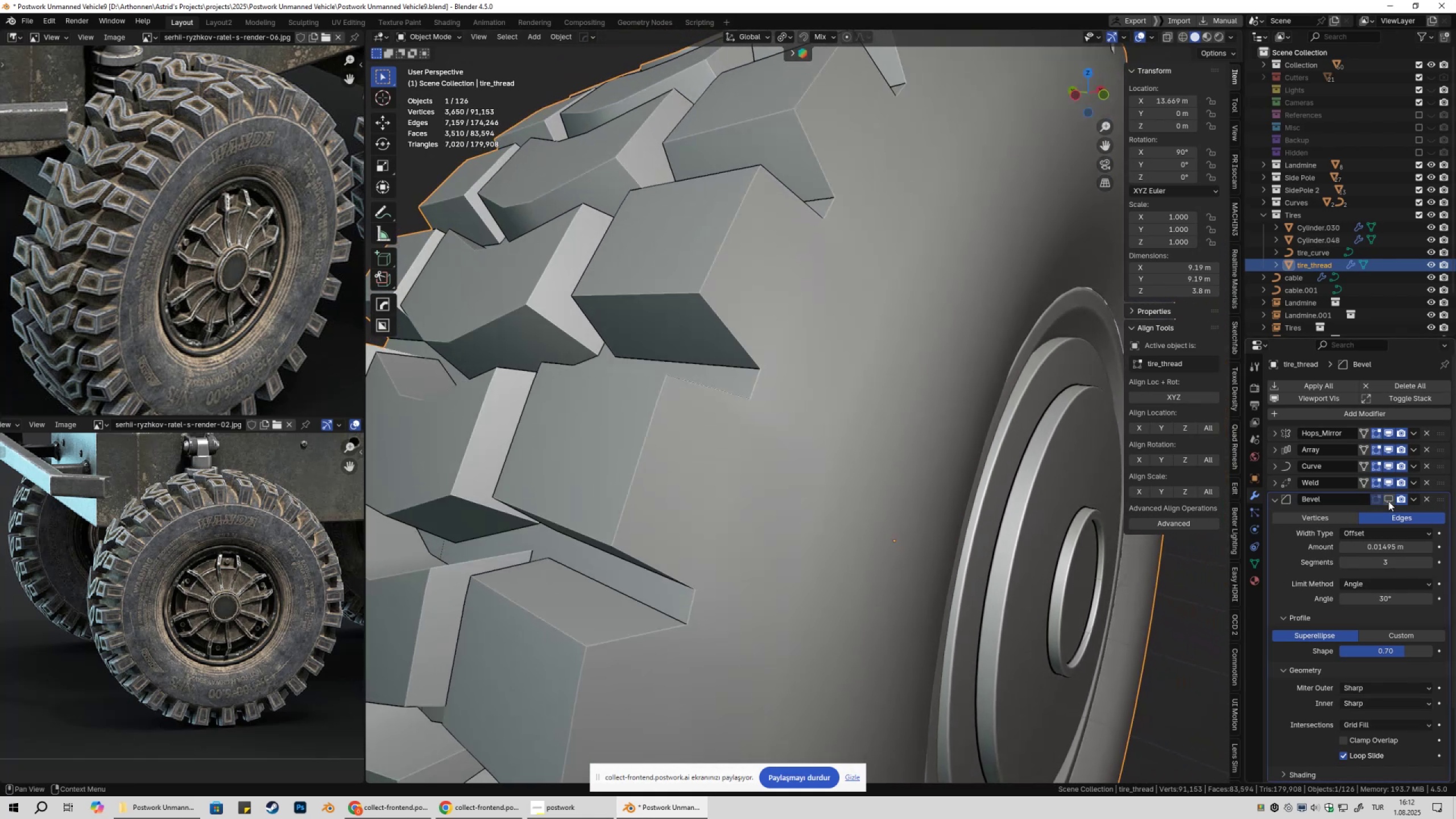 
triple_click([1388, 501])
 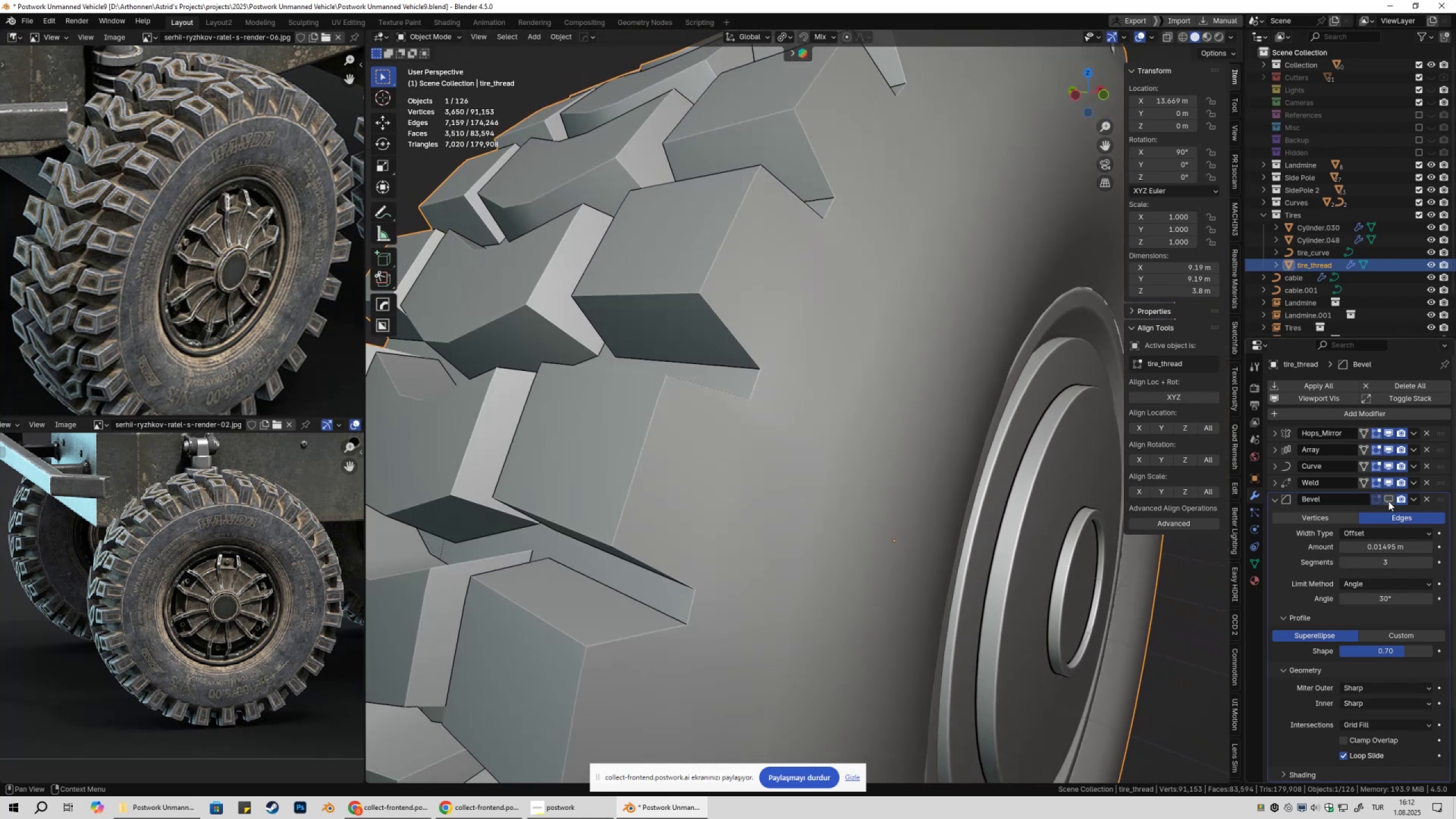 
triple_click([1388, 501])
 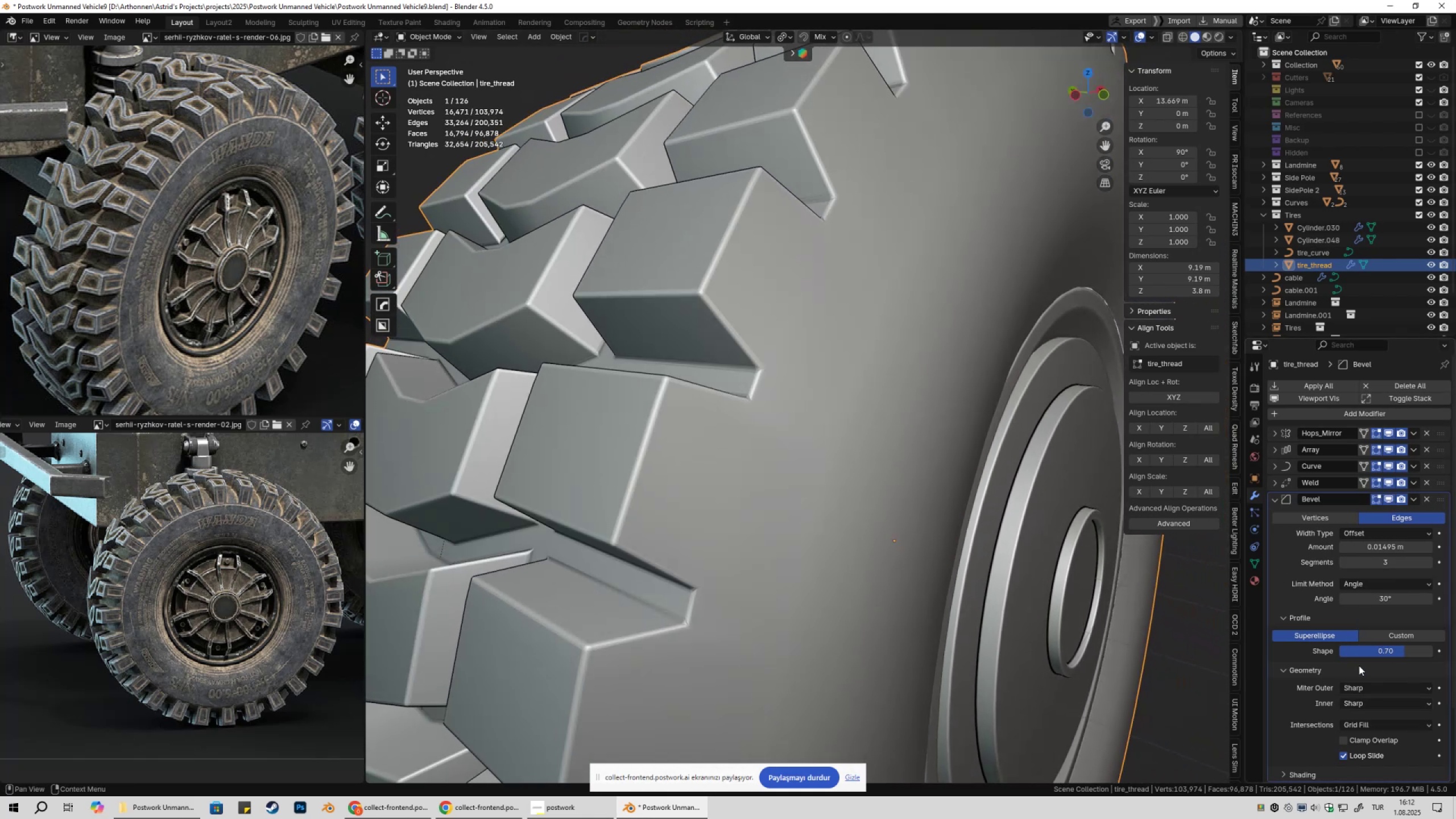 
left_click([1362, 688])
 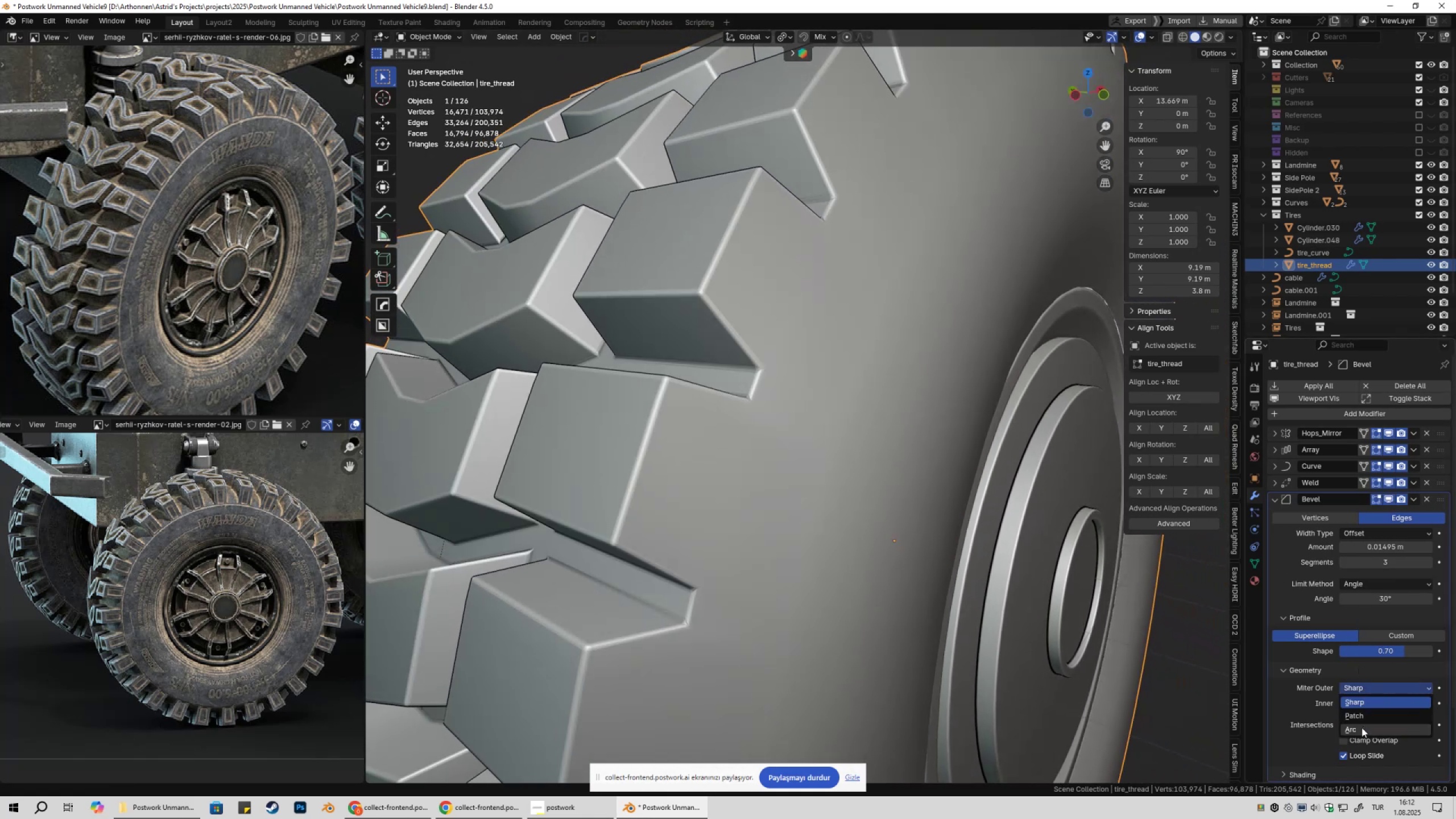 
left_click([1362, 727])
 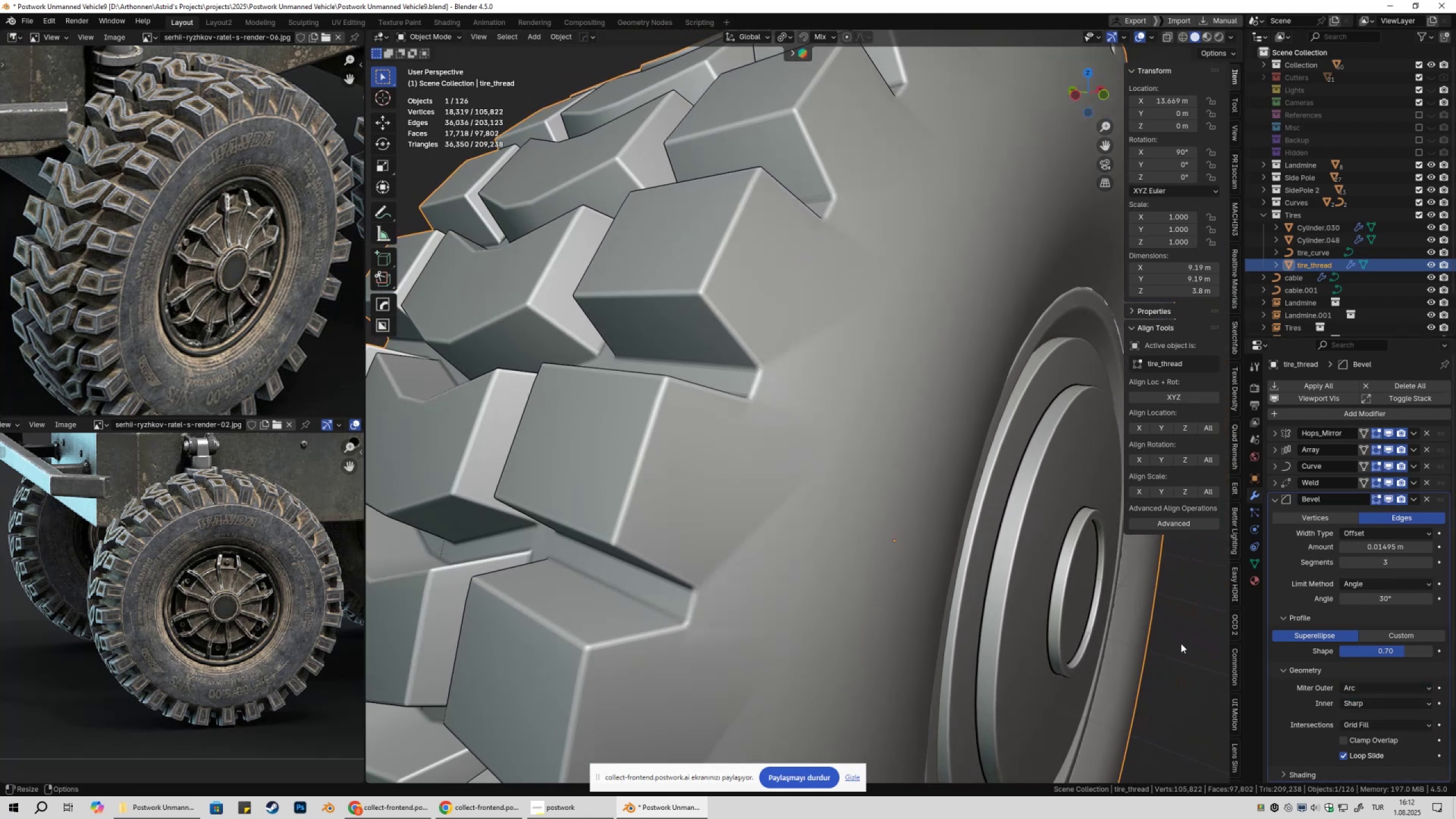 
scroll: coordinate [870, 507], scroll_direction: down, amount: 1.0
 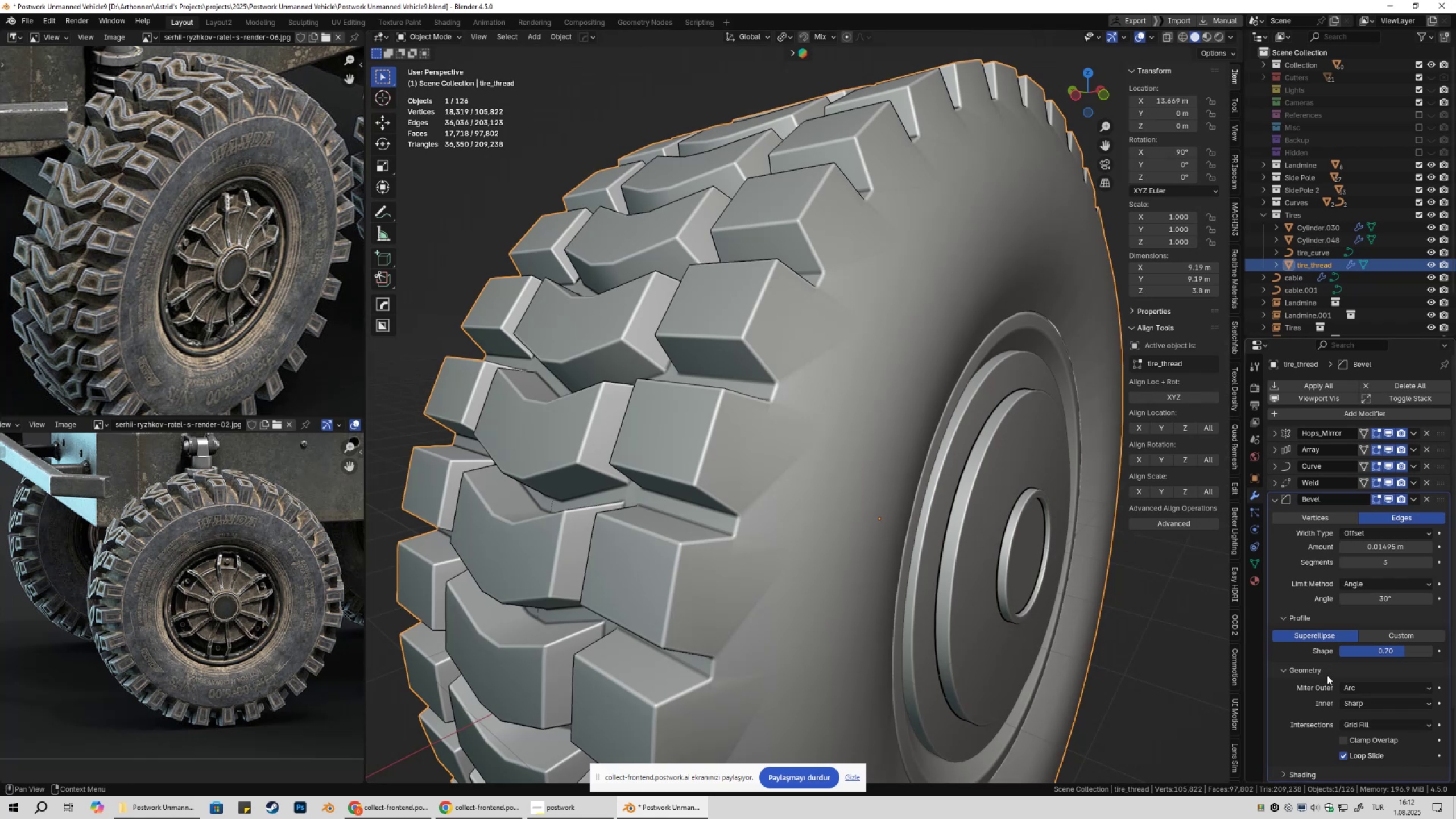 
left_click([1360, 688])
 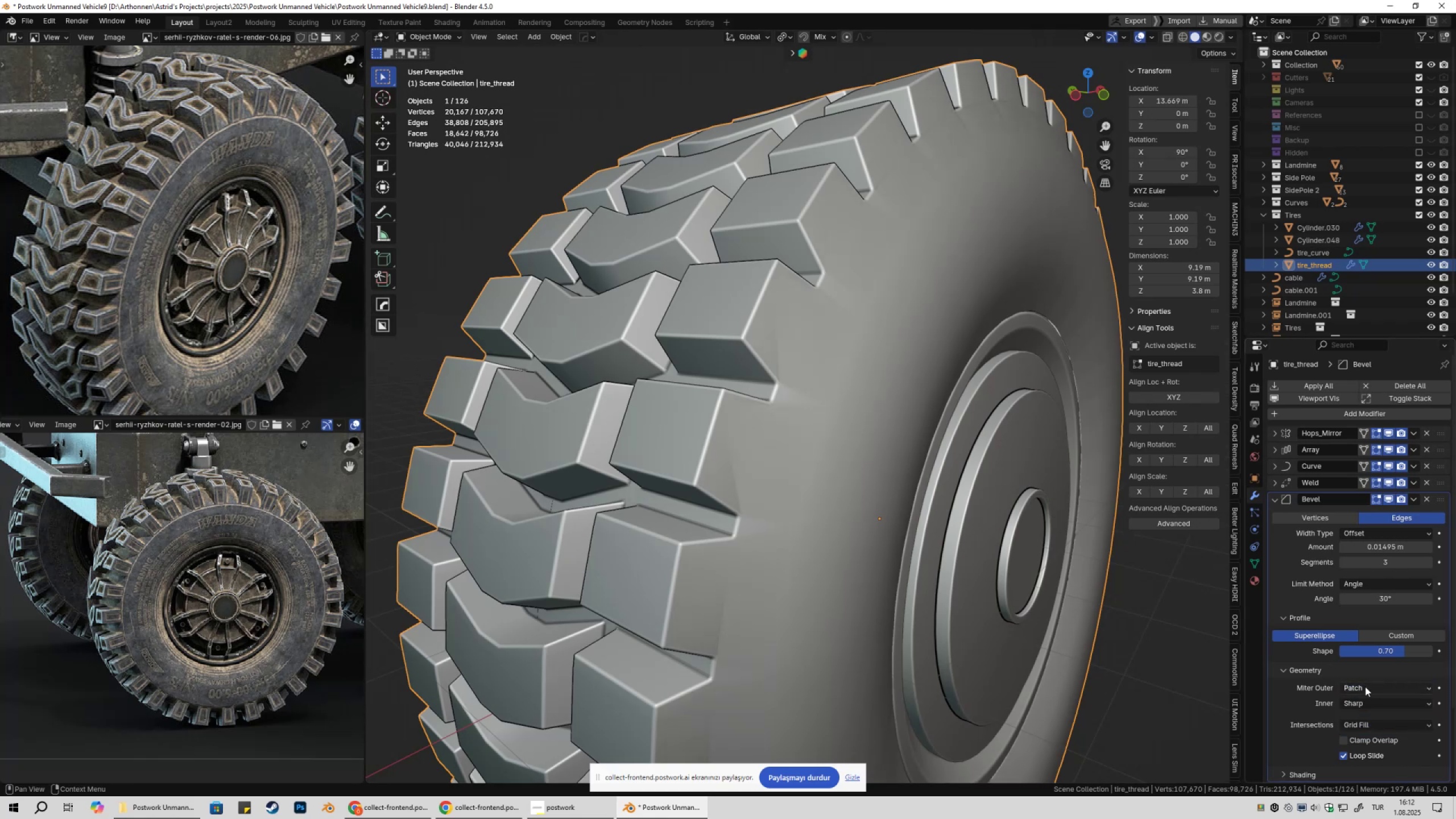 
double_click([1367, 699])
 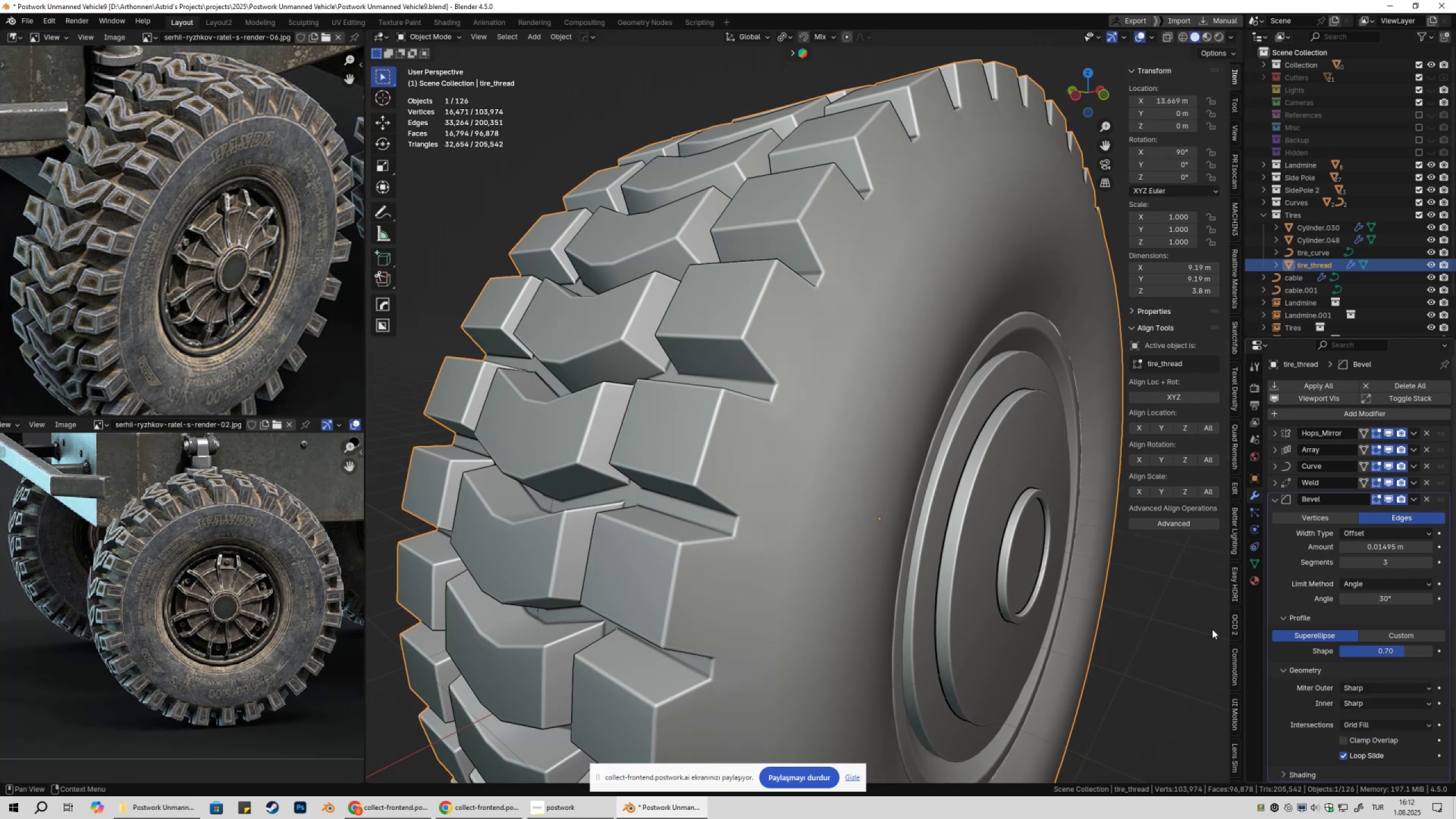 
scroll: coordinate [909, 546], scroll_direction: down, amount: 4.0
 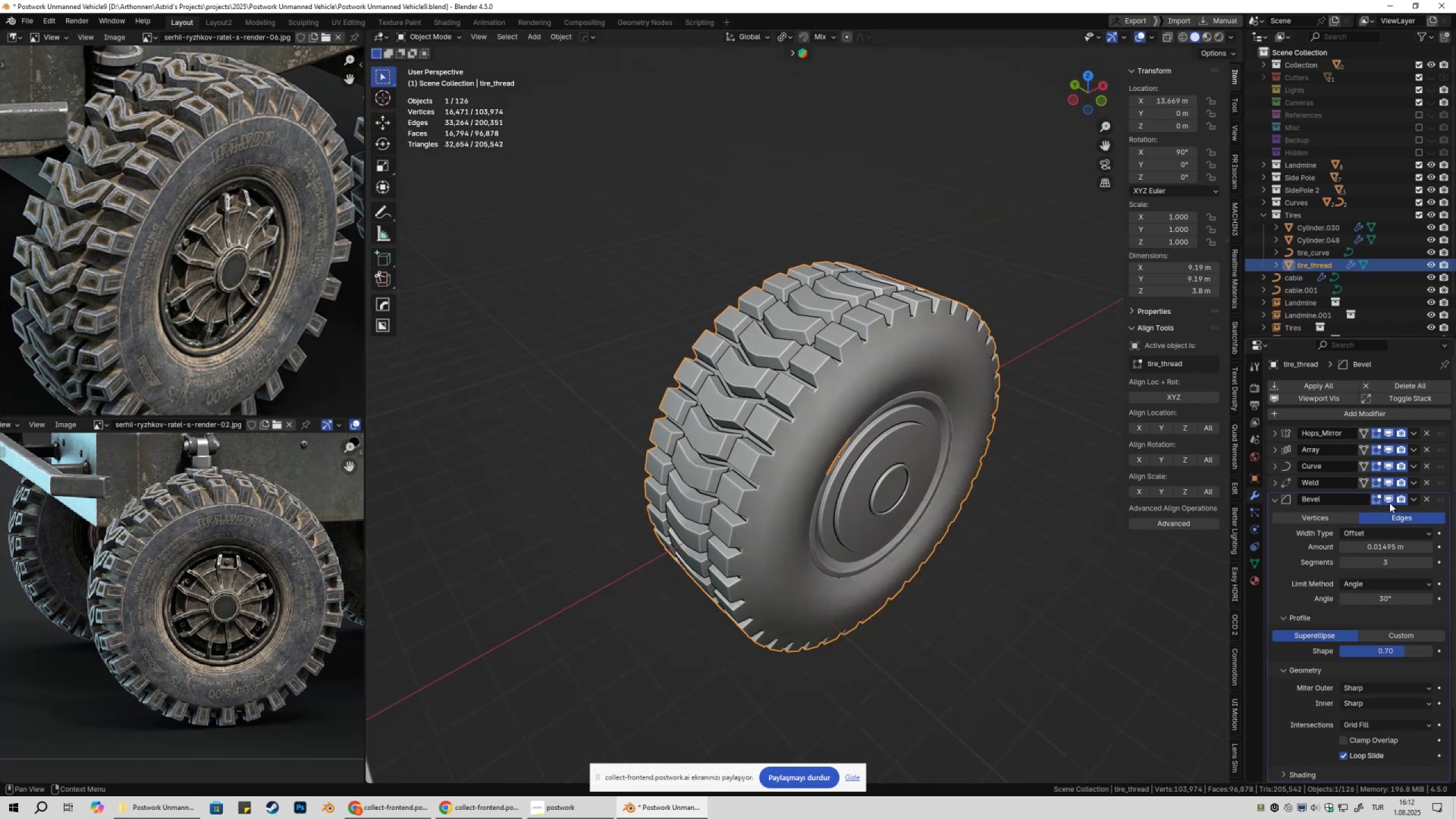 
double_click([1388, 502])
 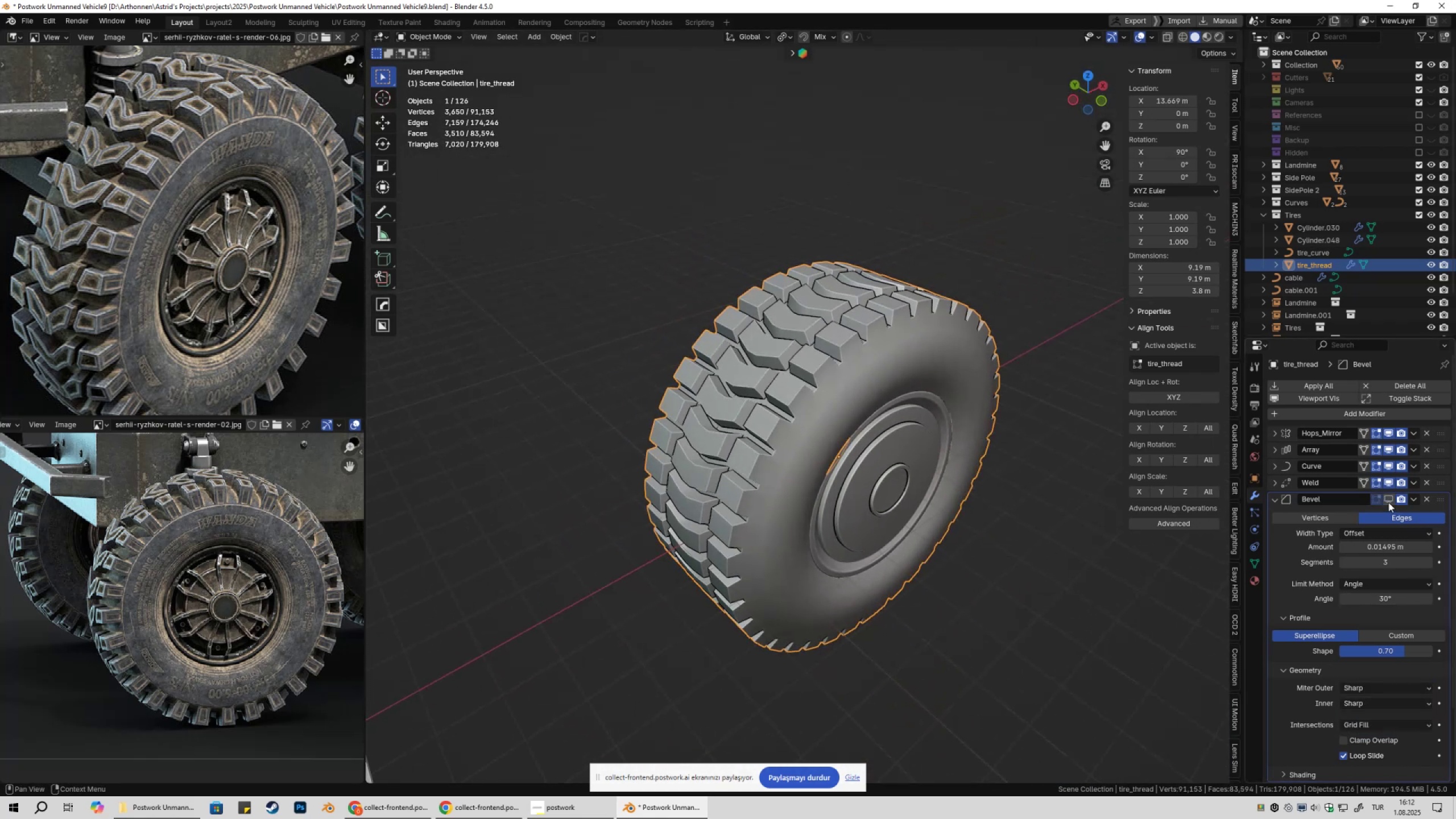 
triple_click([1388, 502])
 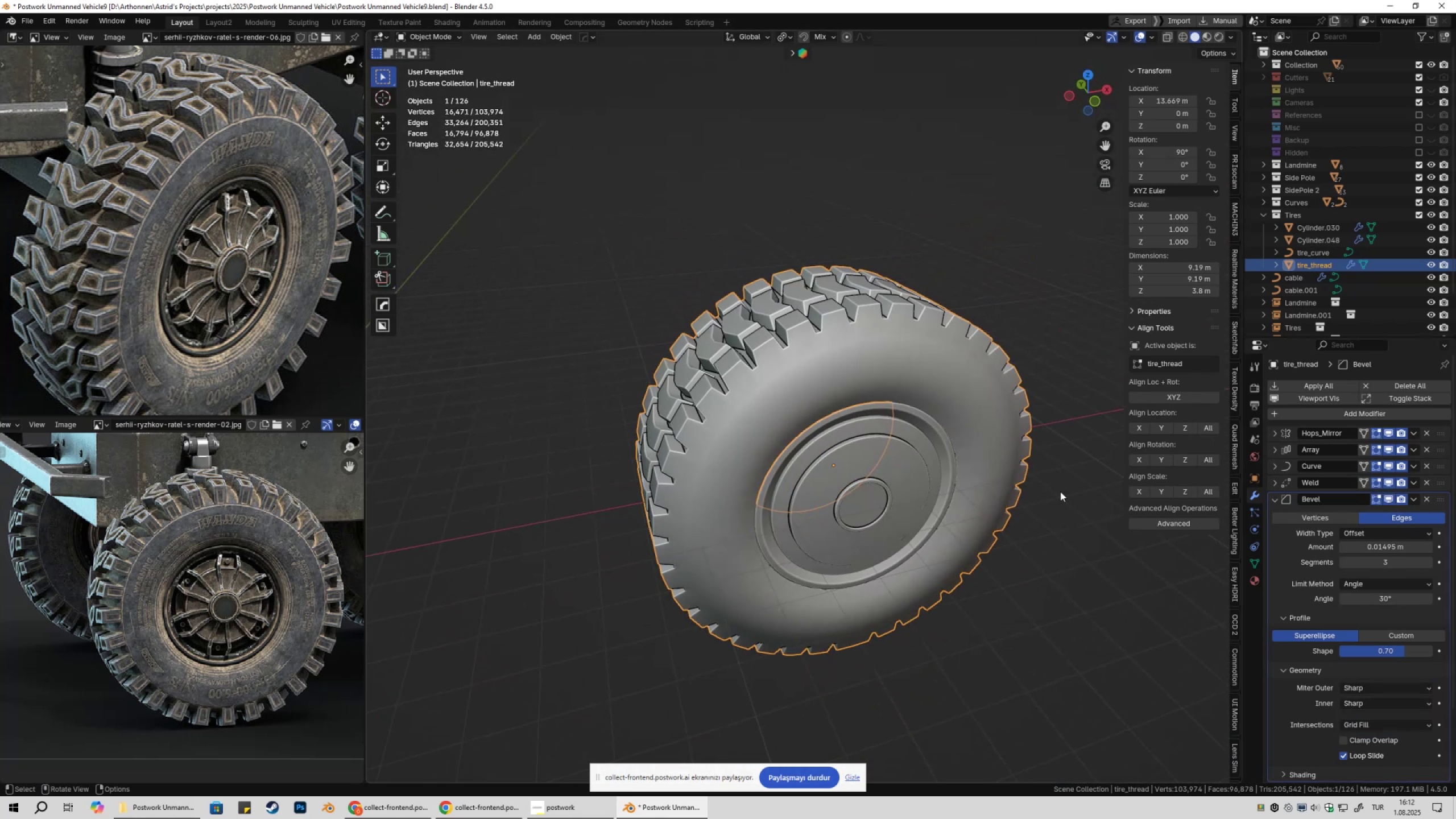 
scroll: coordinate [970, 536], scroll_direction: down, amount: 7.0
 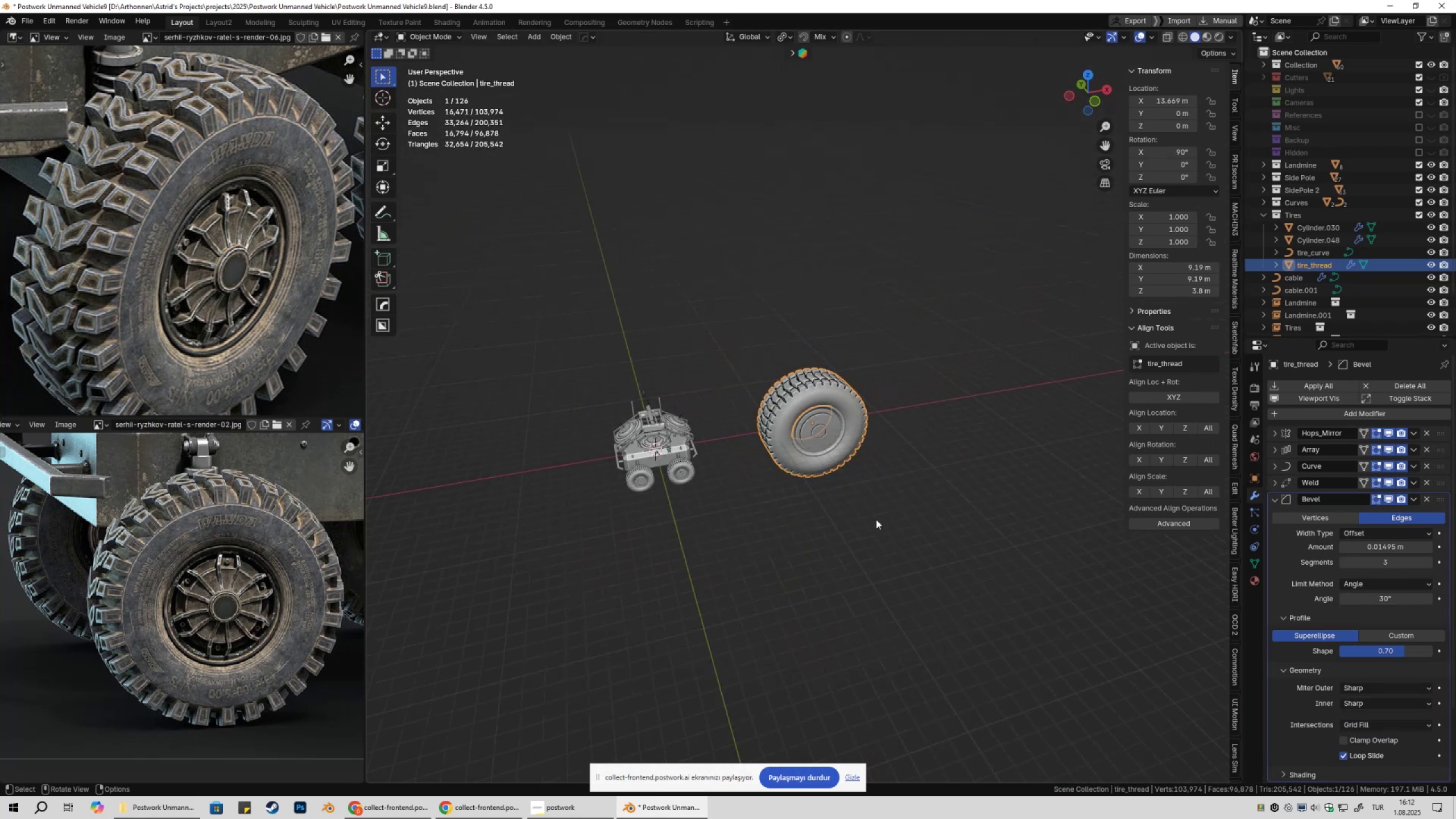 
key(Shift+ShiftLeft)
 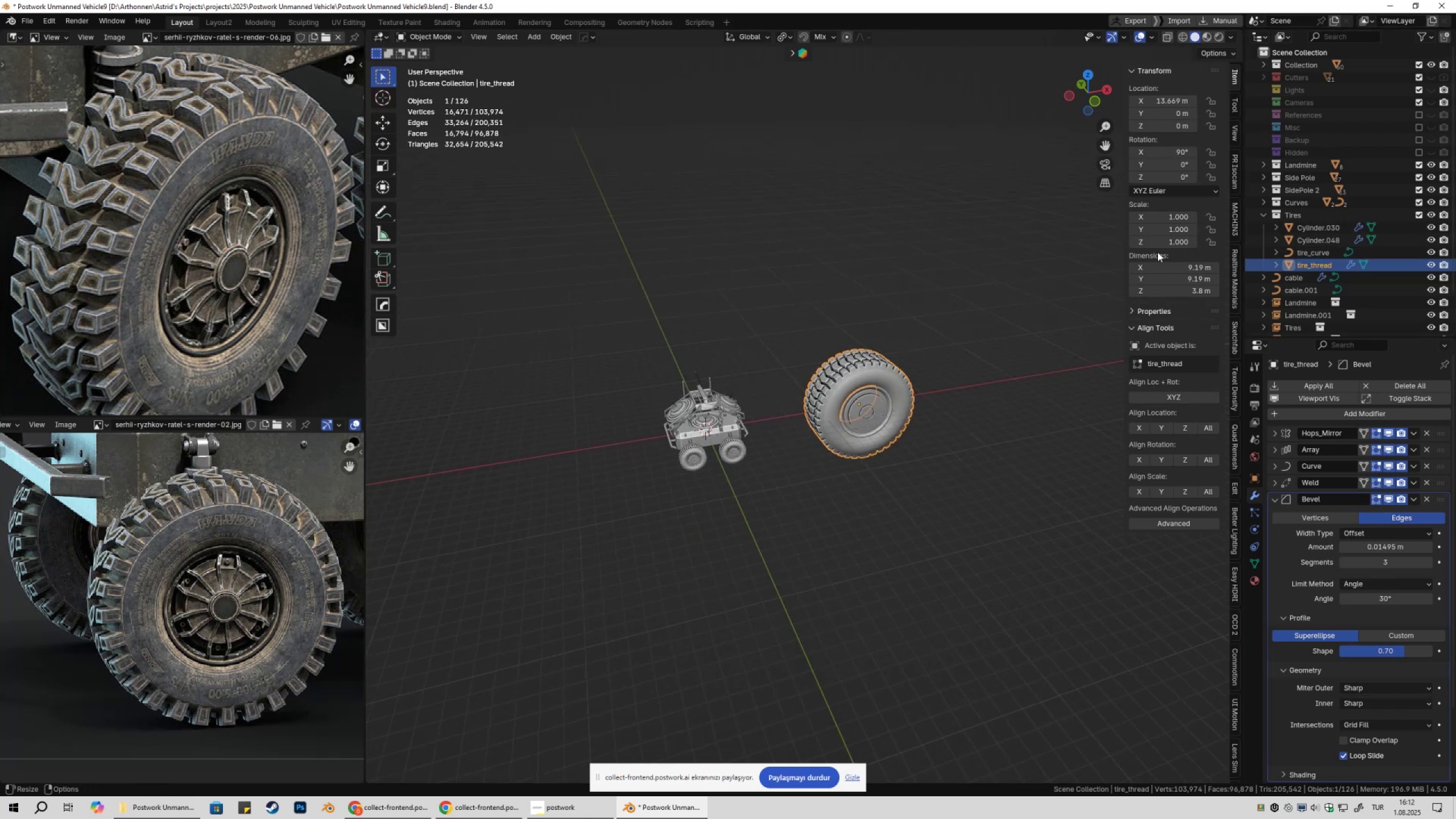 
left_click([944, 252])
 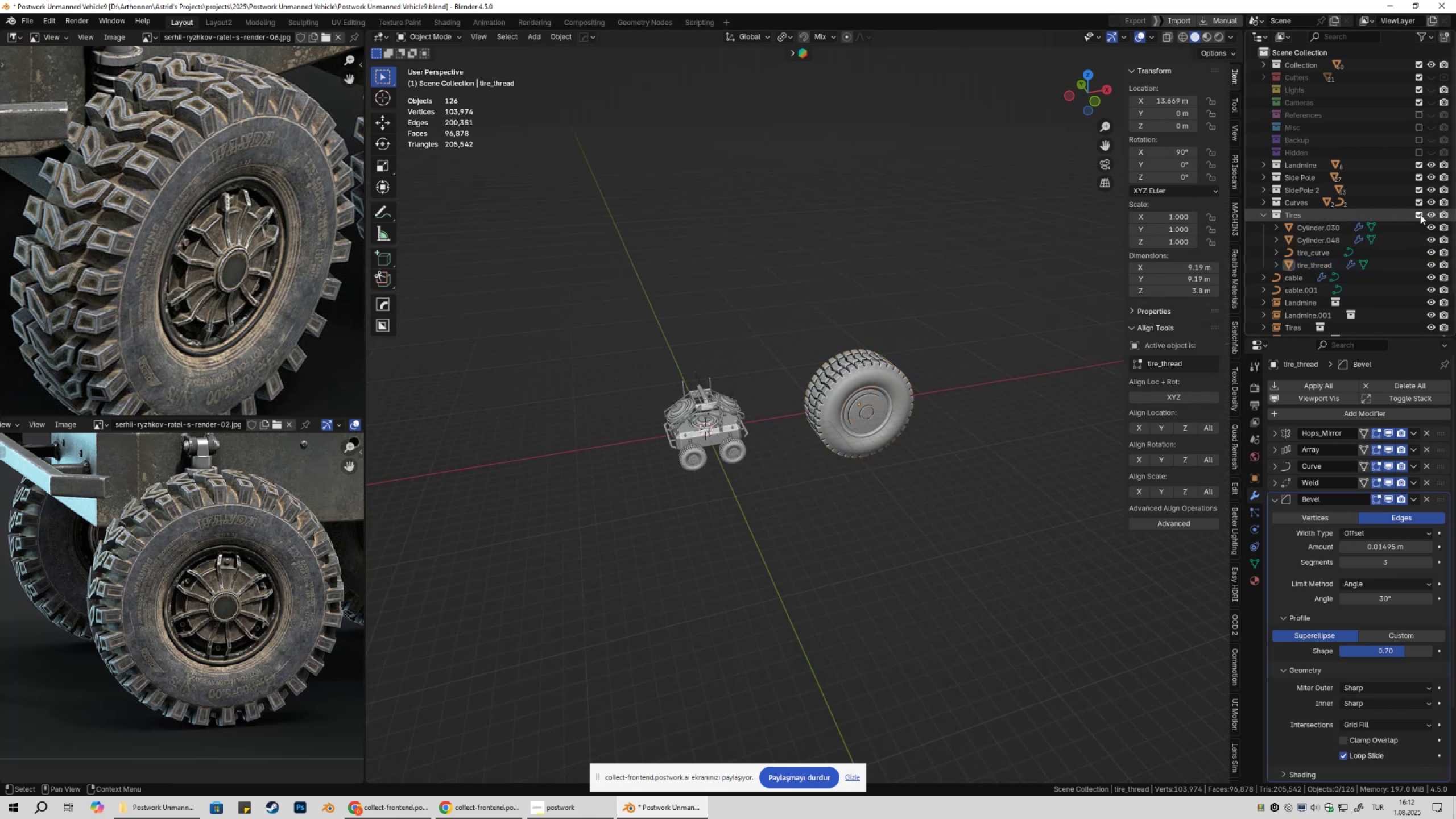 
left_click([1420, 214])
 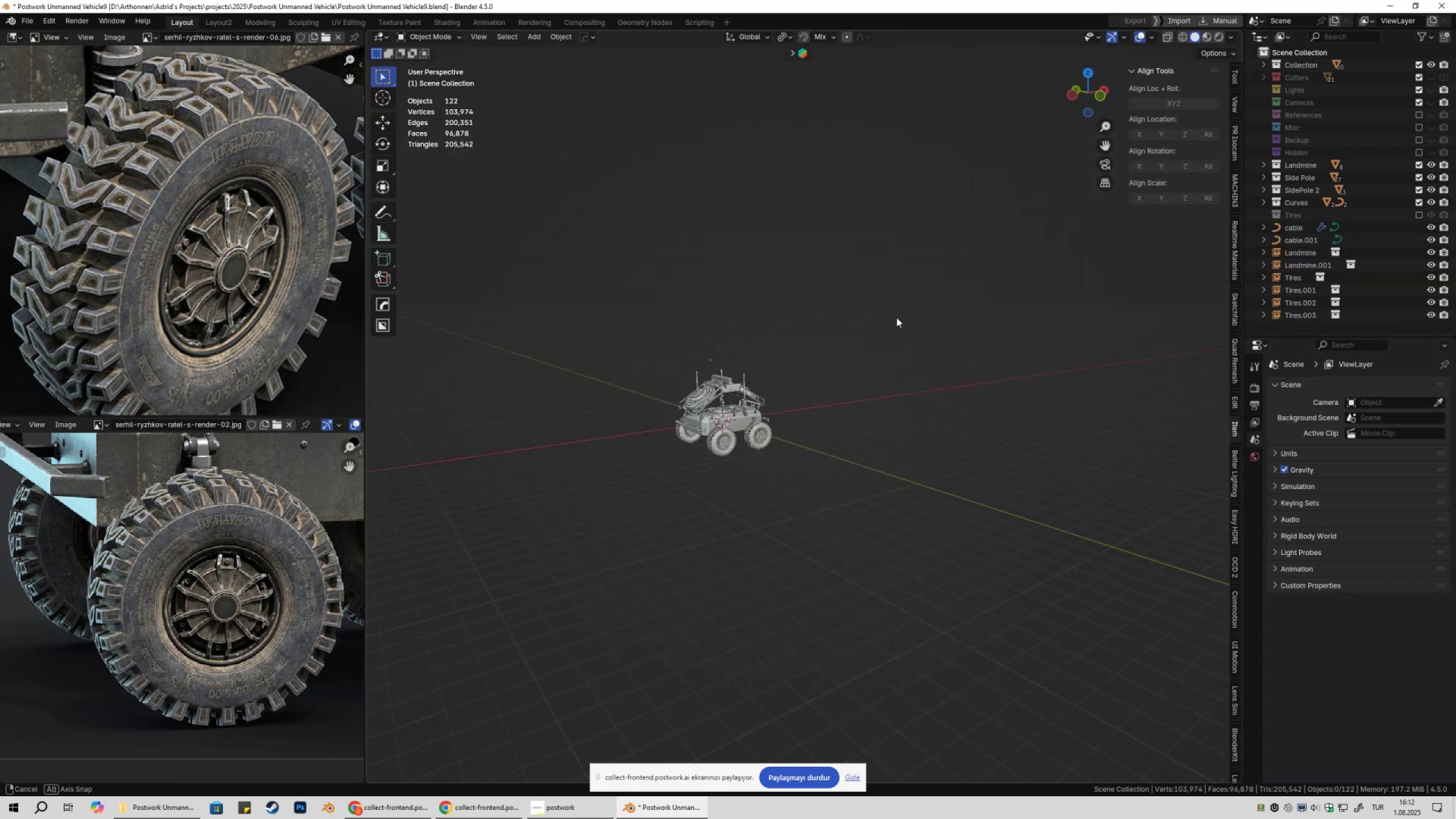 
scroll: coordinate [784, 455], scroll_direction: up, amount: 5.0
 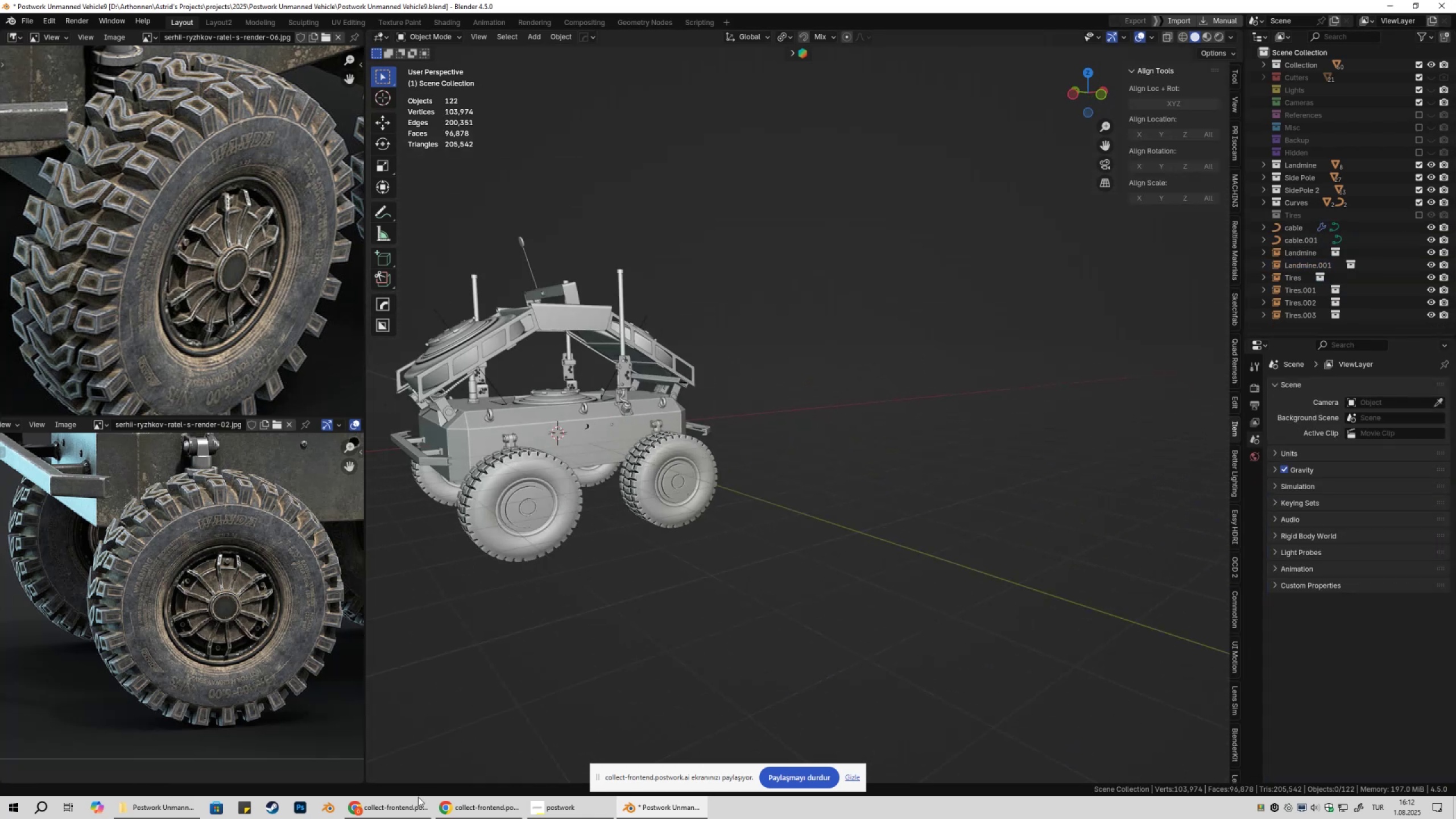 
left_click([410, 810])
 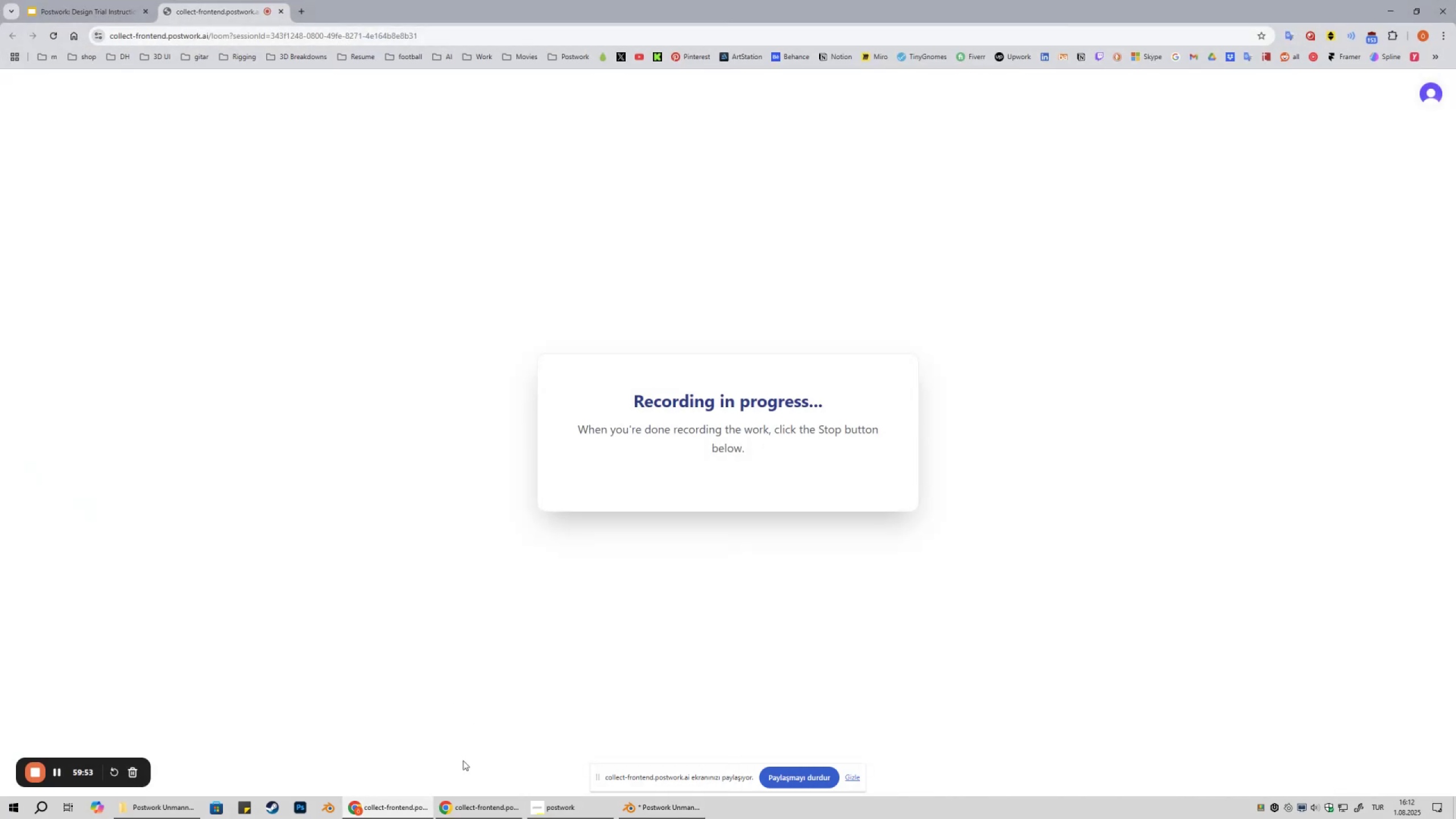 
left_click([401, 818])
 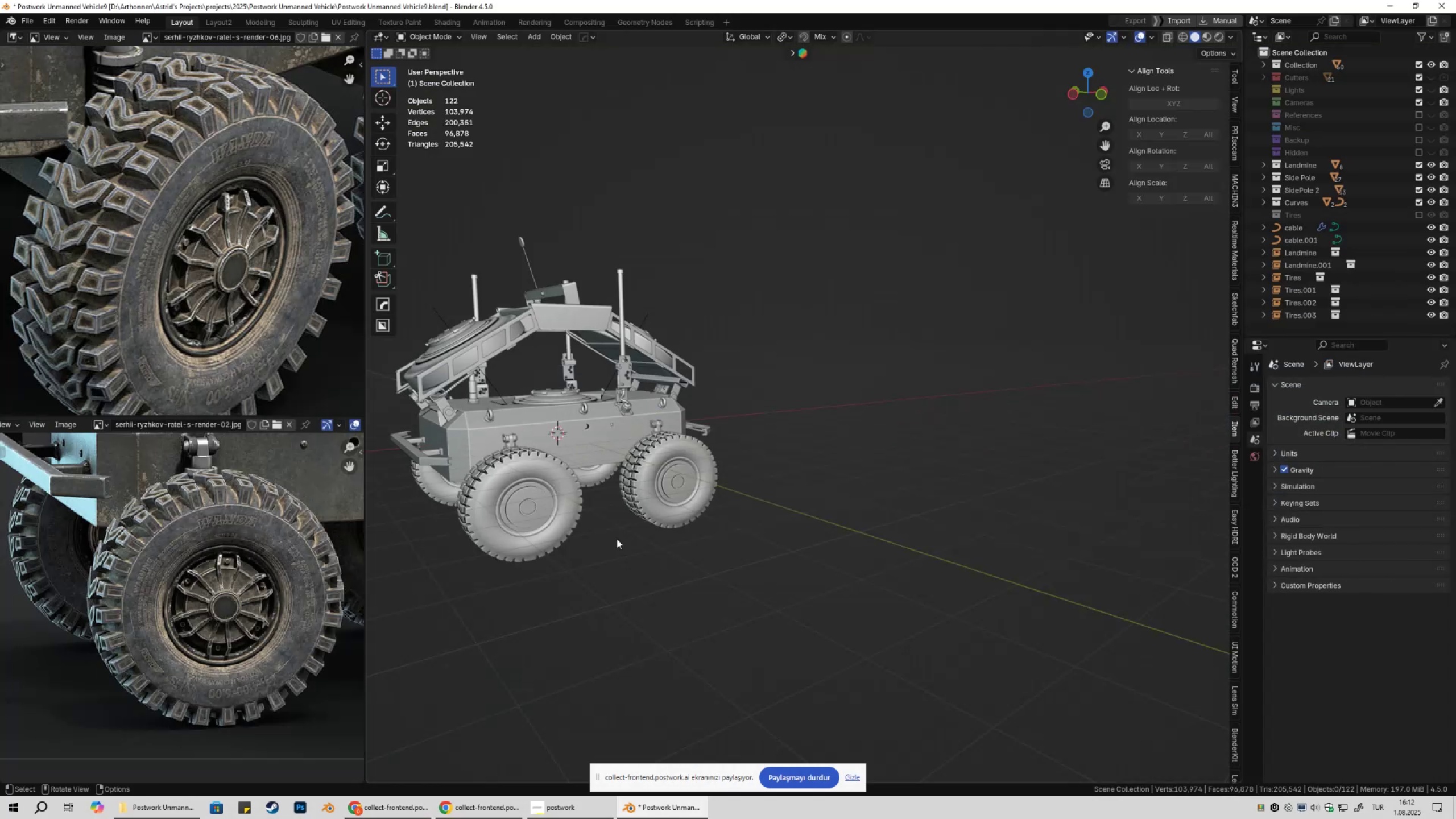 
hold_key(key=ShiftLeft, duration=0.34)
 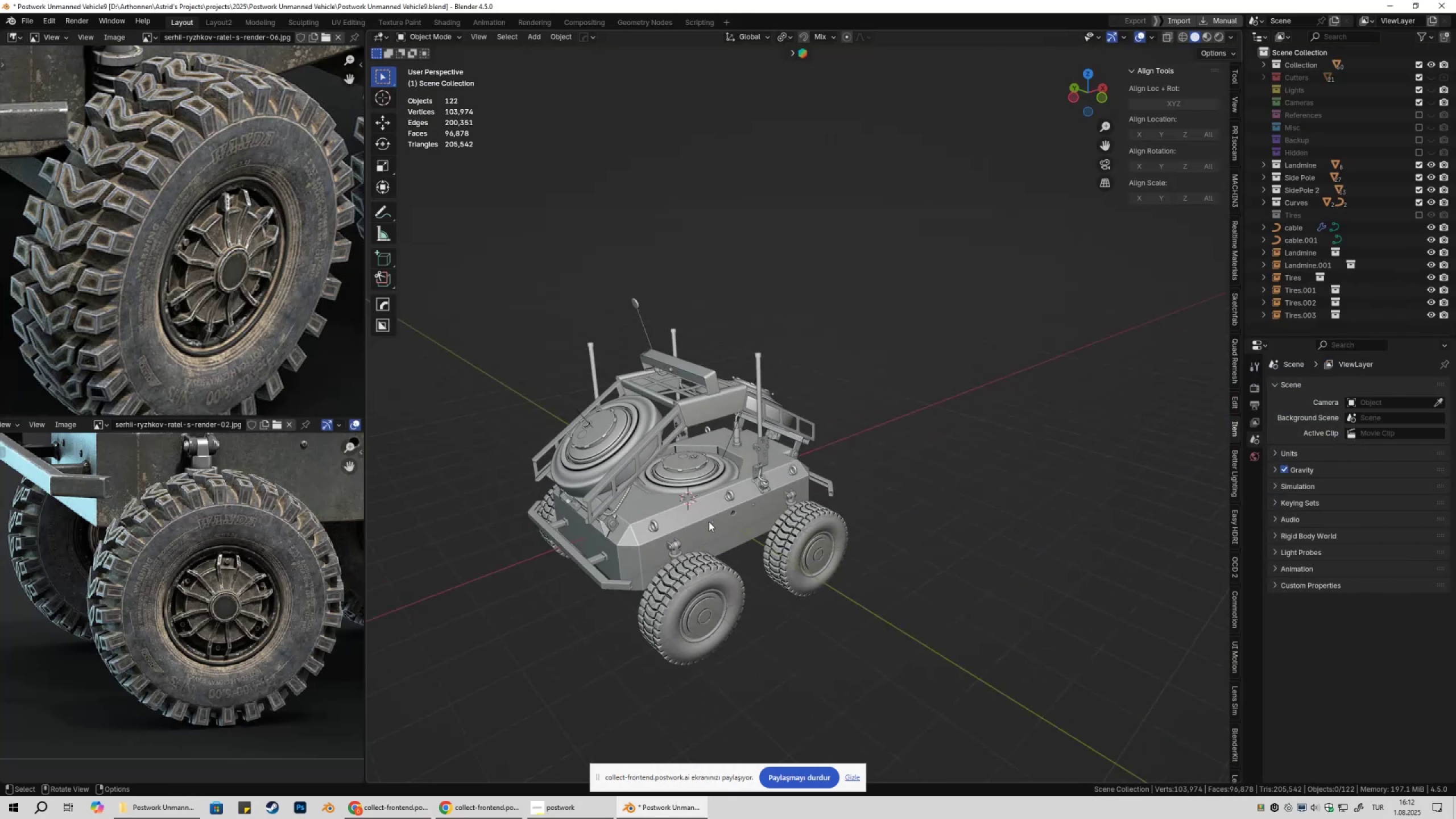 
key(Shift+ShiftLeft)
 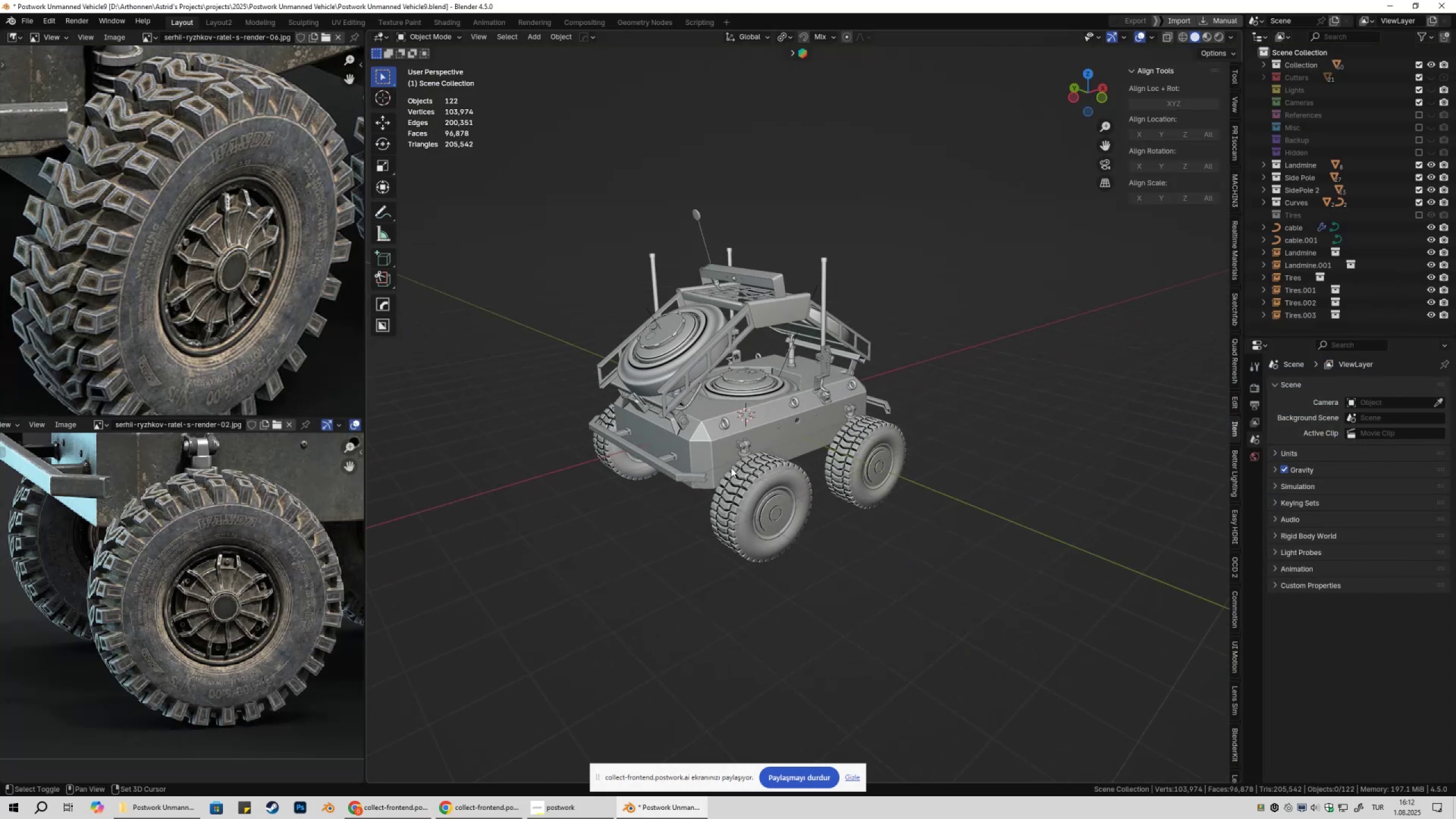 
scroll: coordinate [733, 467], scroll_direction: up, amount: 2.0
 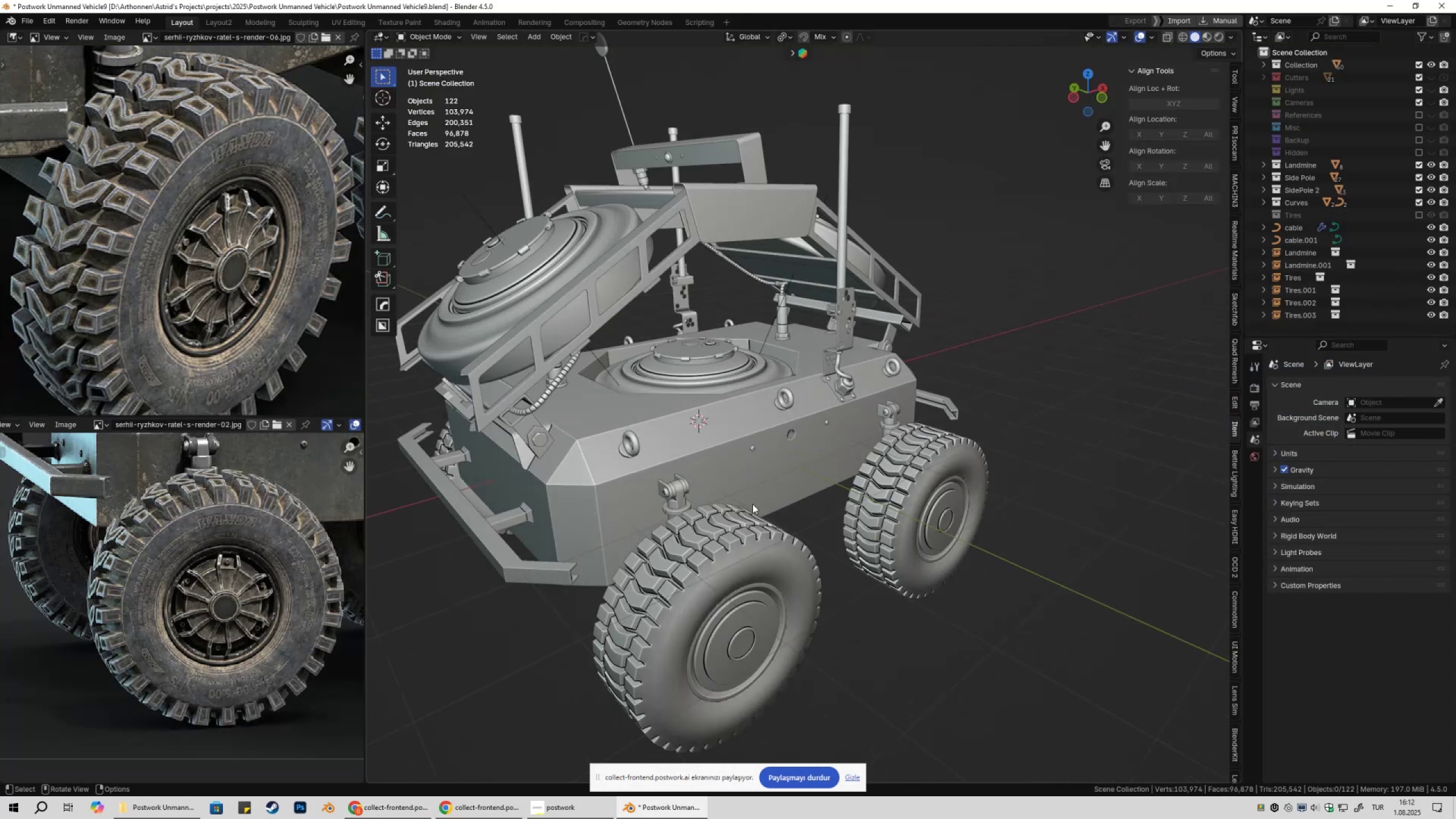 
key(Shift+ShiftLeft)
 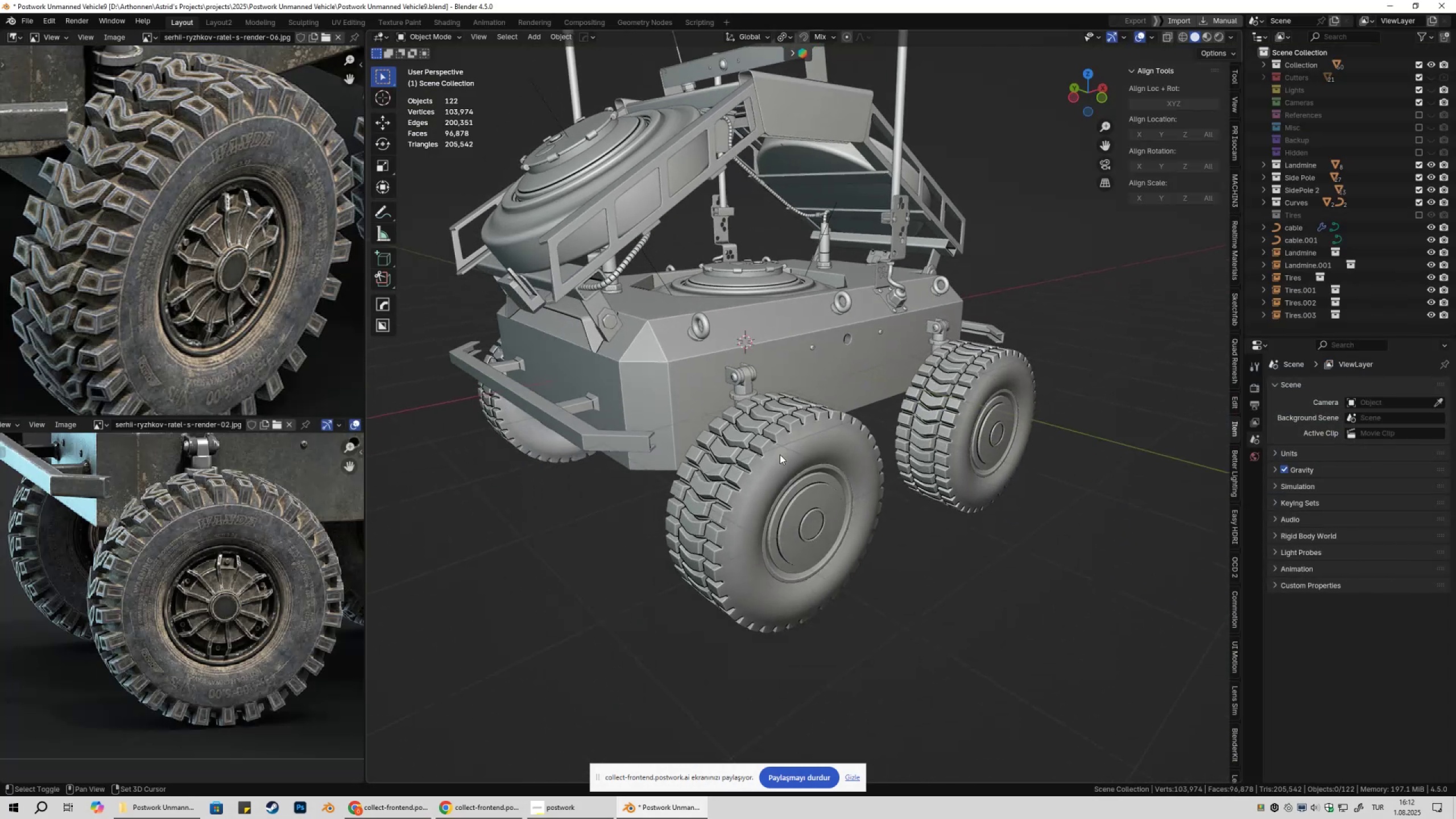 
scroll: coordinate [780, 454], scroll_direction: up, amount: 1.0
 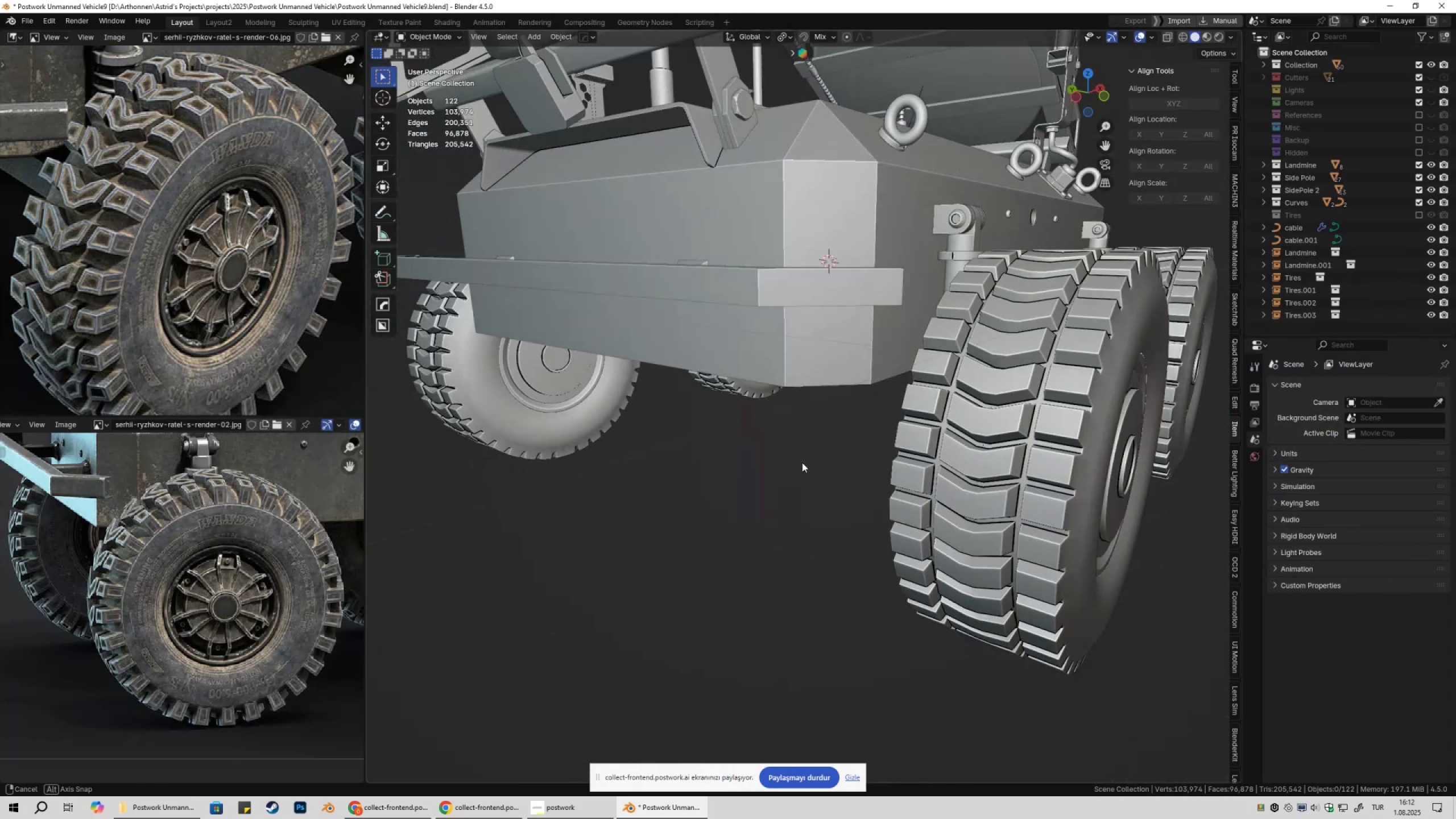 
scroll: coordinate [769, 473], scroll_direction: down, amount: 2.0
 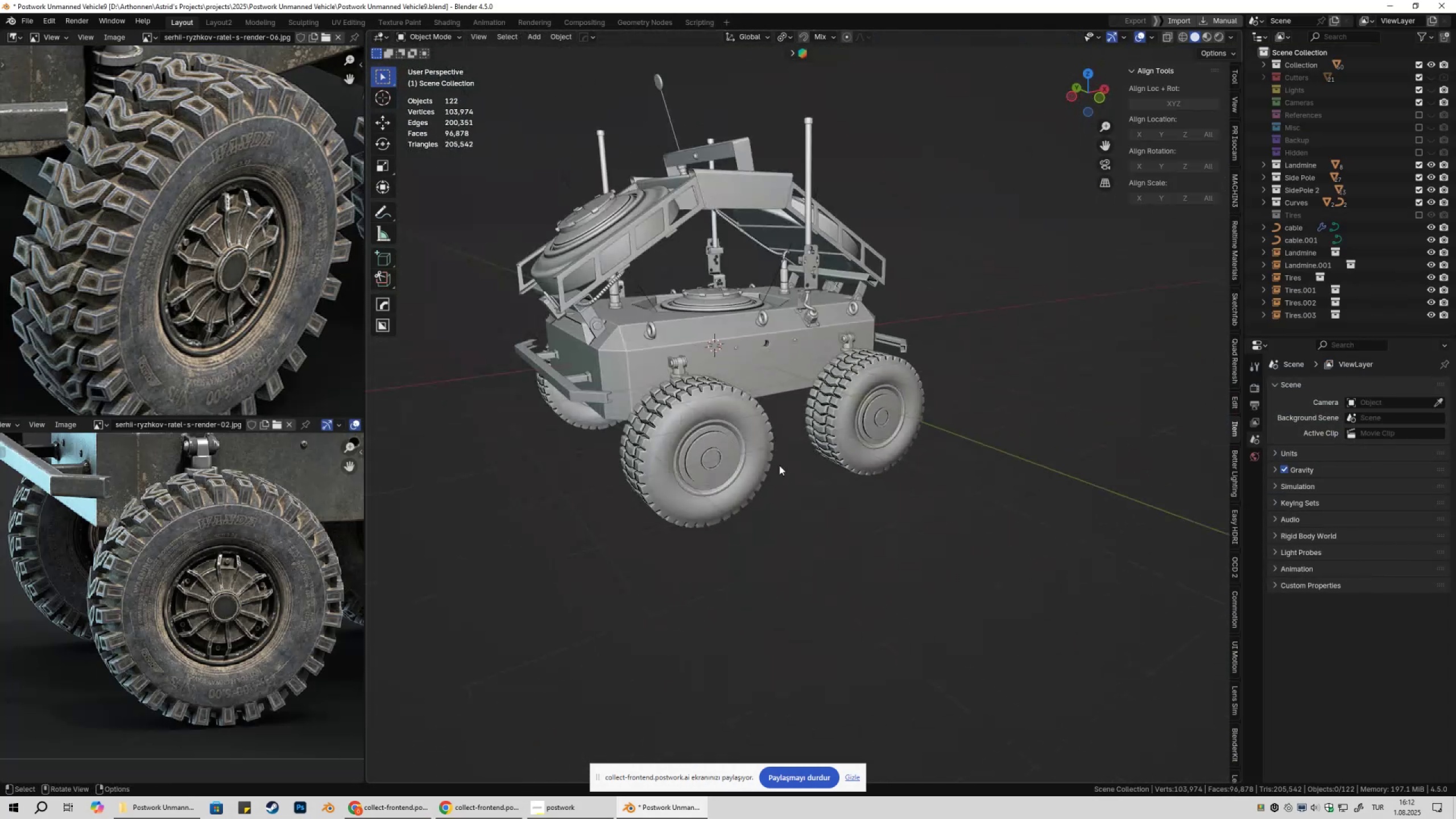 
key(Shift+ShiftLeft)
 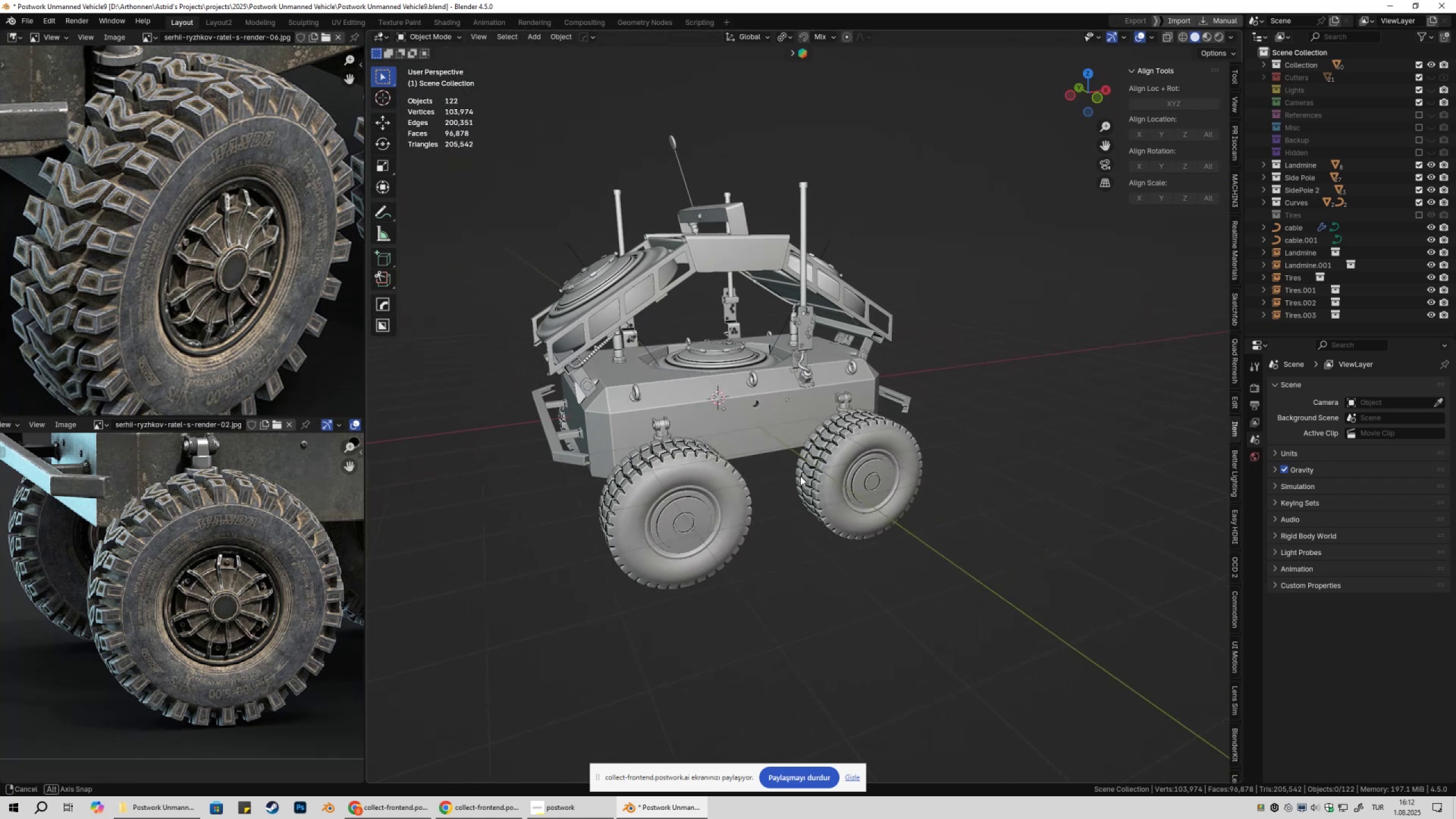 
hold_key(key=ShiftLeft, duration=0.3)
 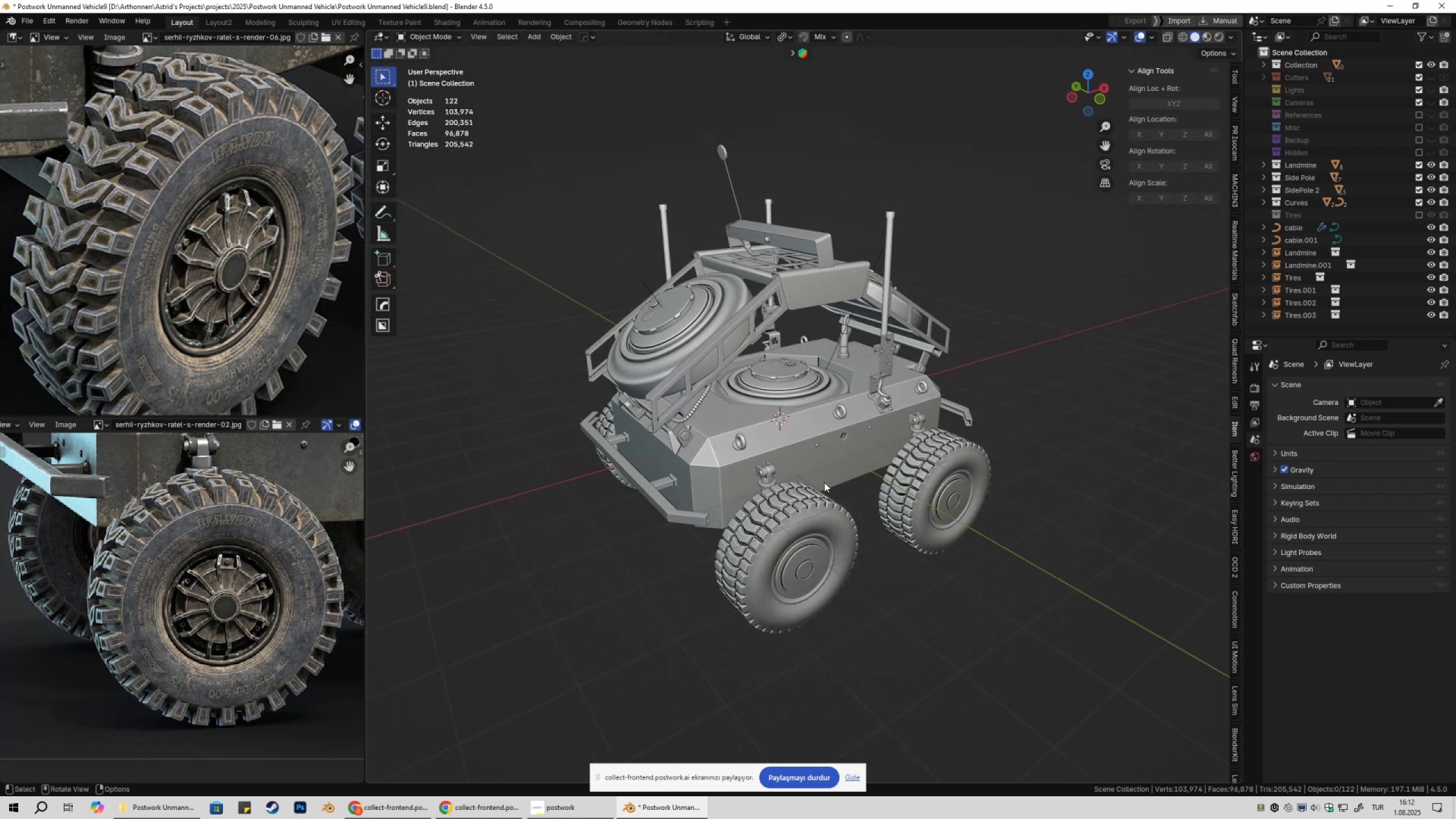 
hold_key(key=ControlLeft, duration=0.51)
 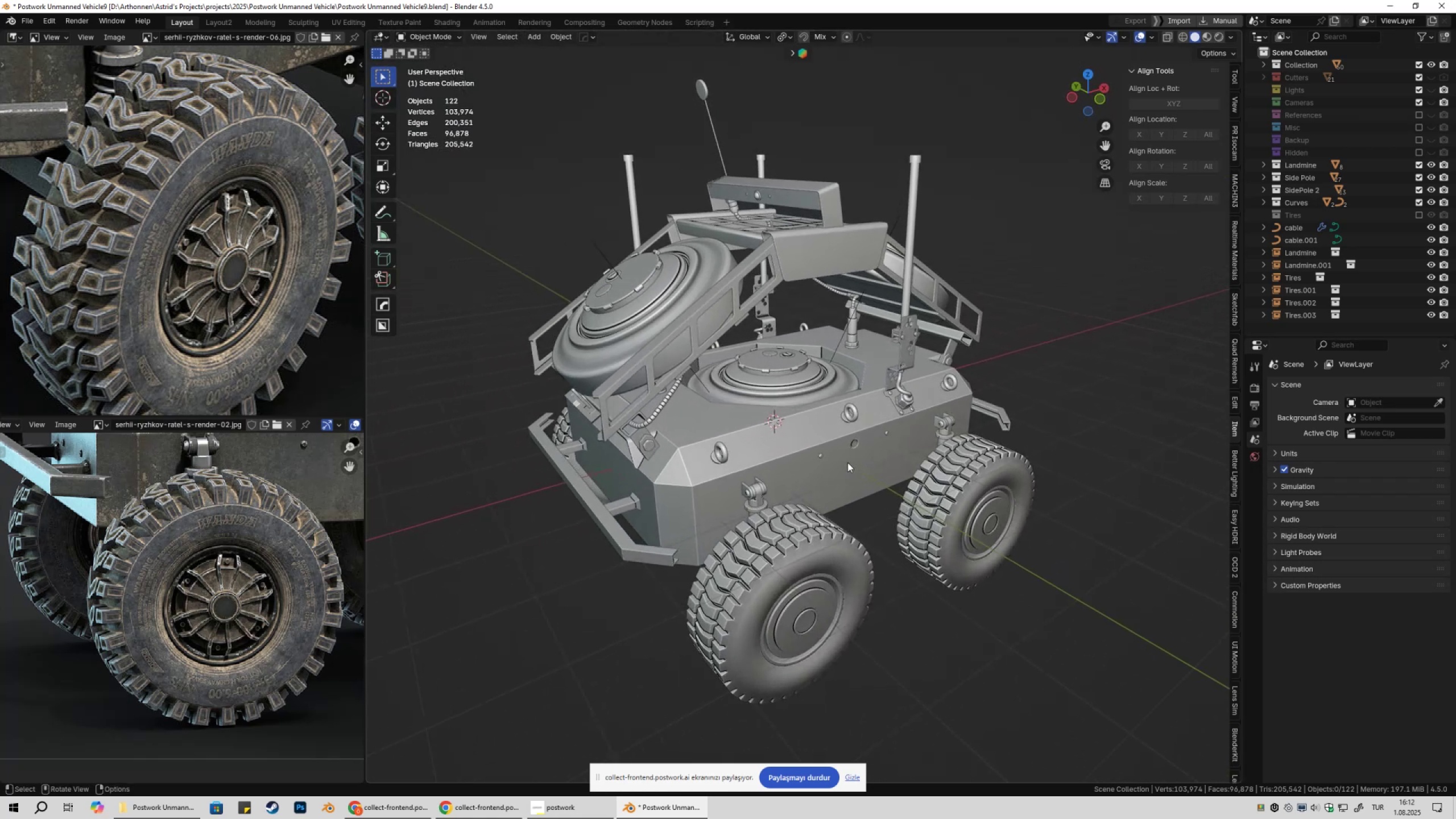 